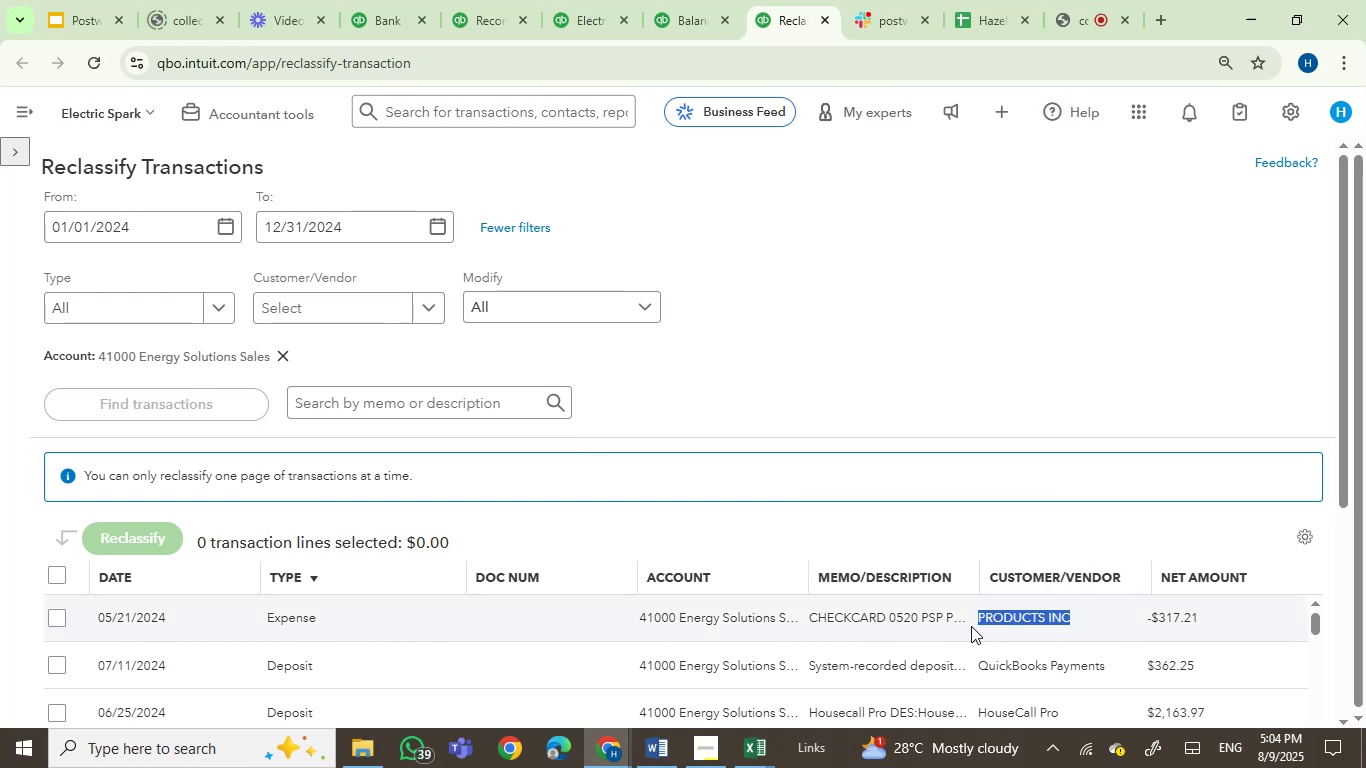 
key(Control+C)
 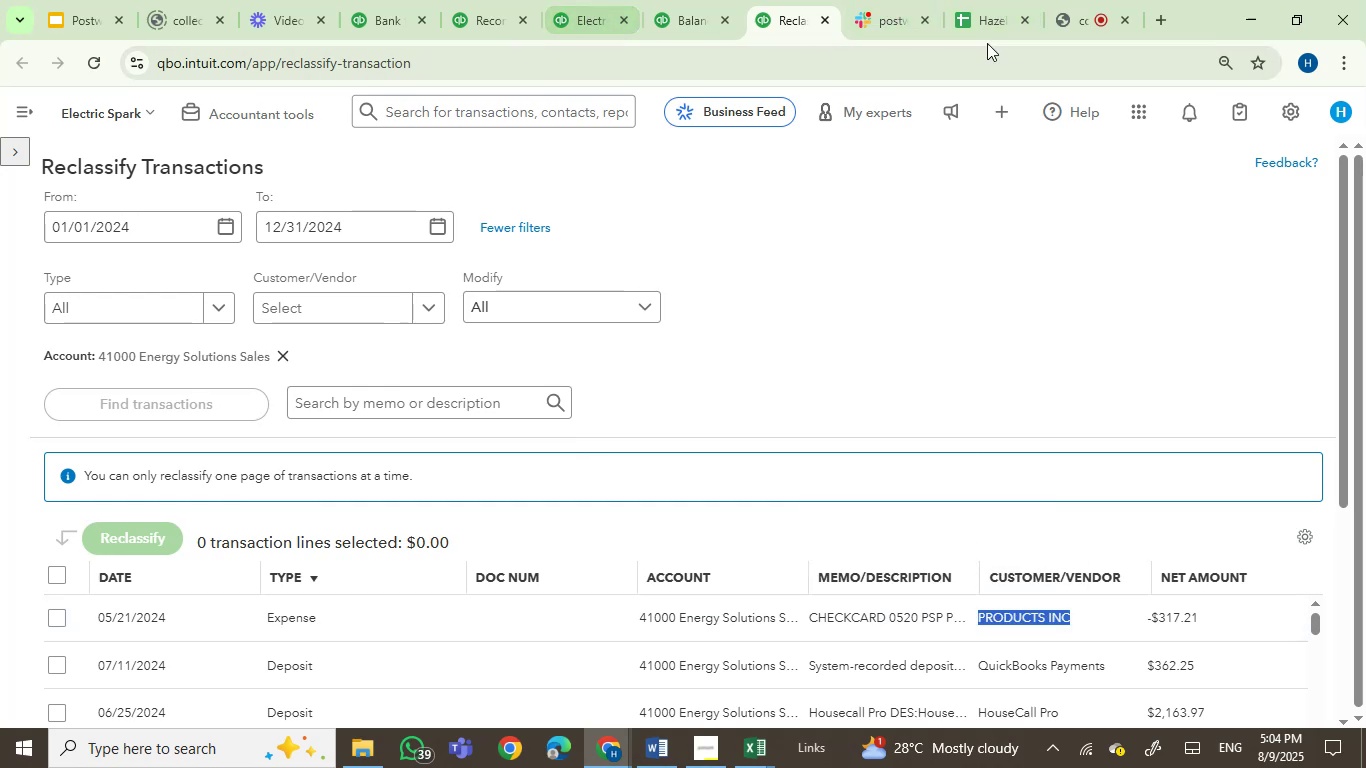 
left_click([1149, 17])
 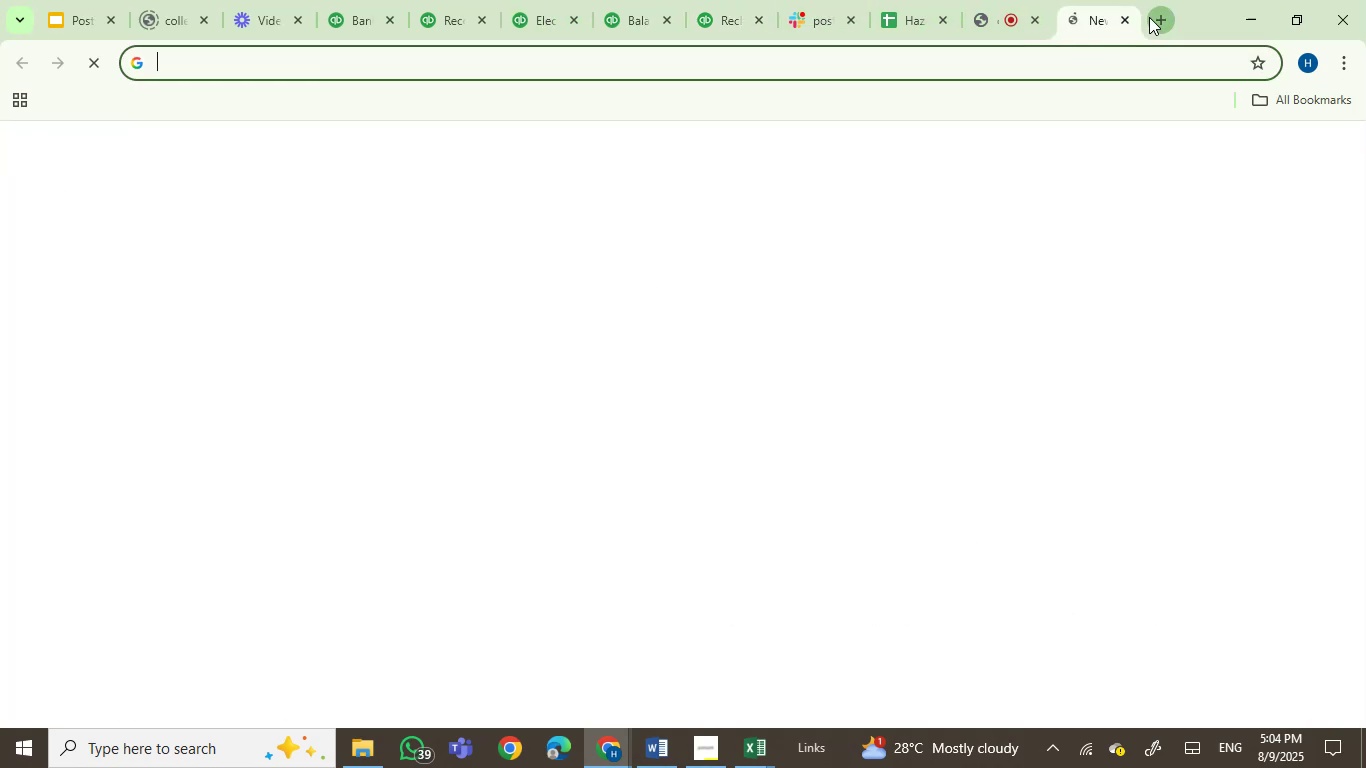 
key(Control+V)
 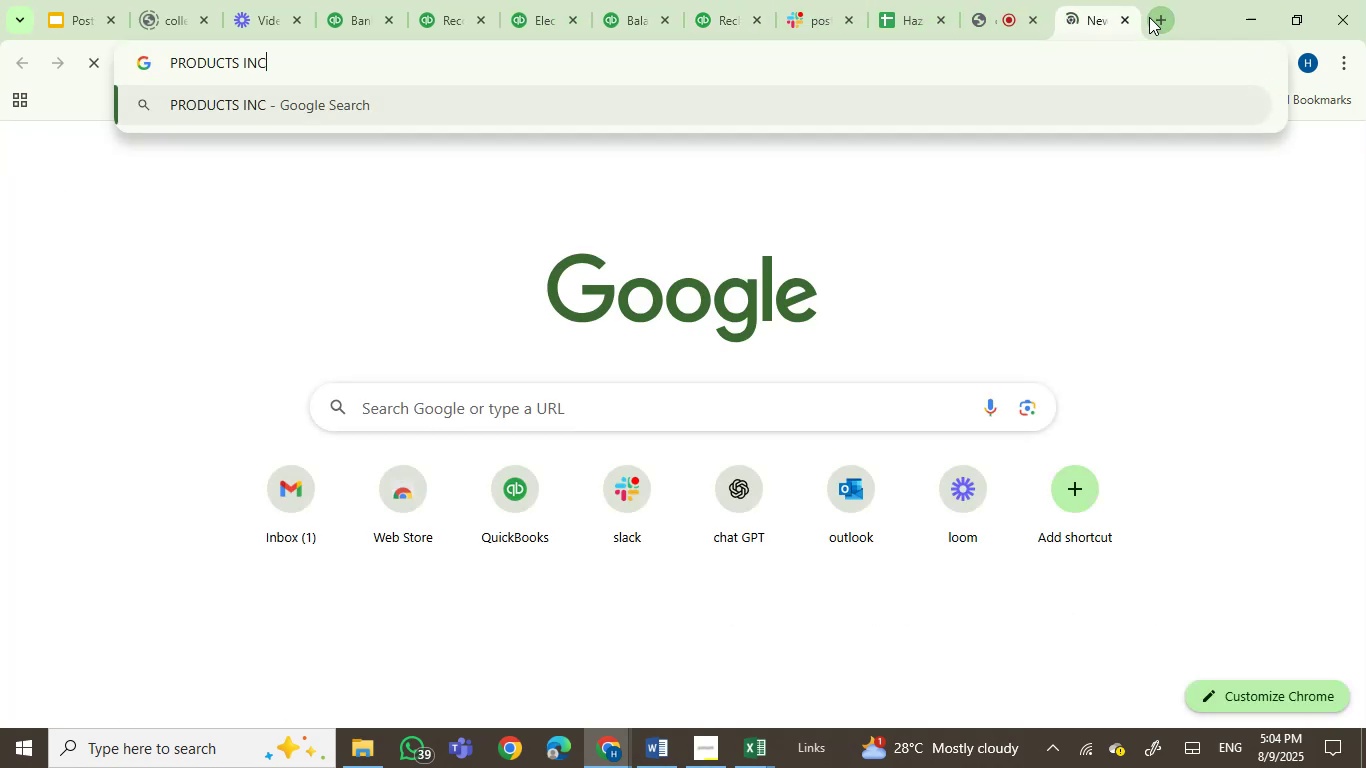 
key(Enter)
 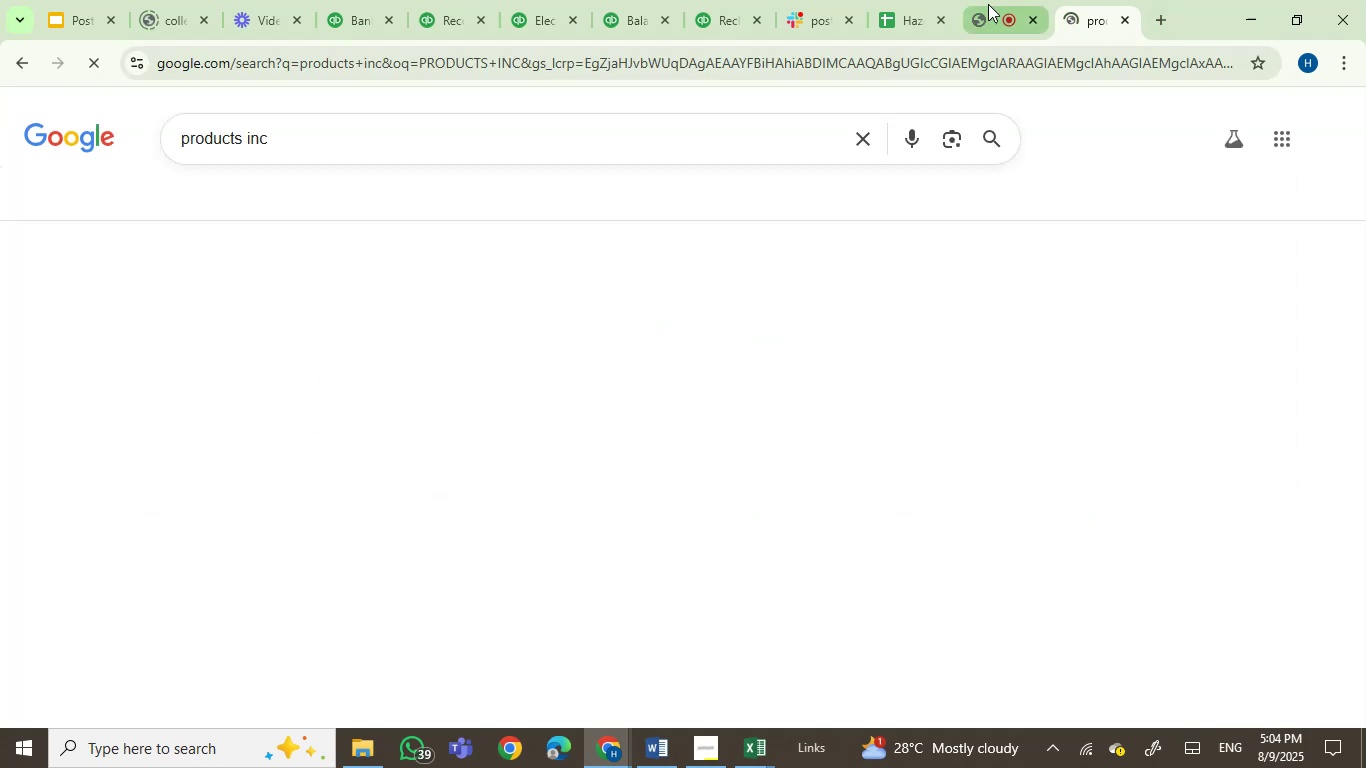 
left_click([982, 2])
 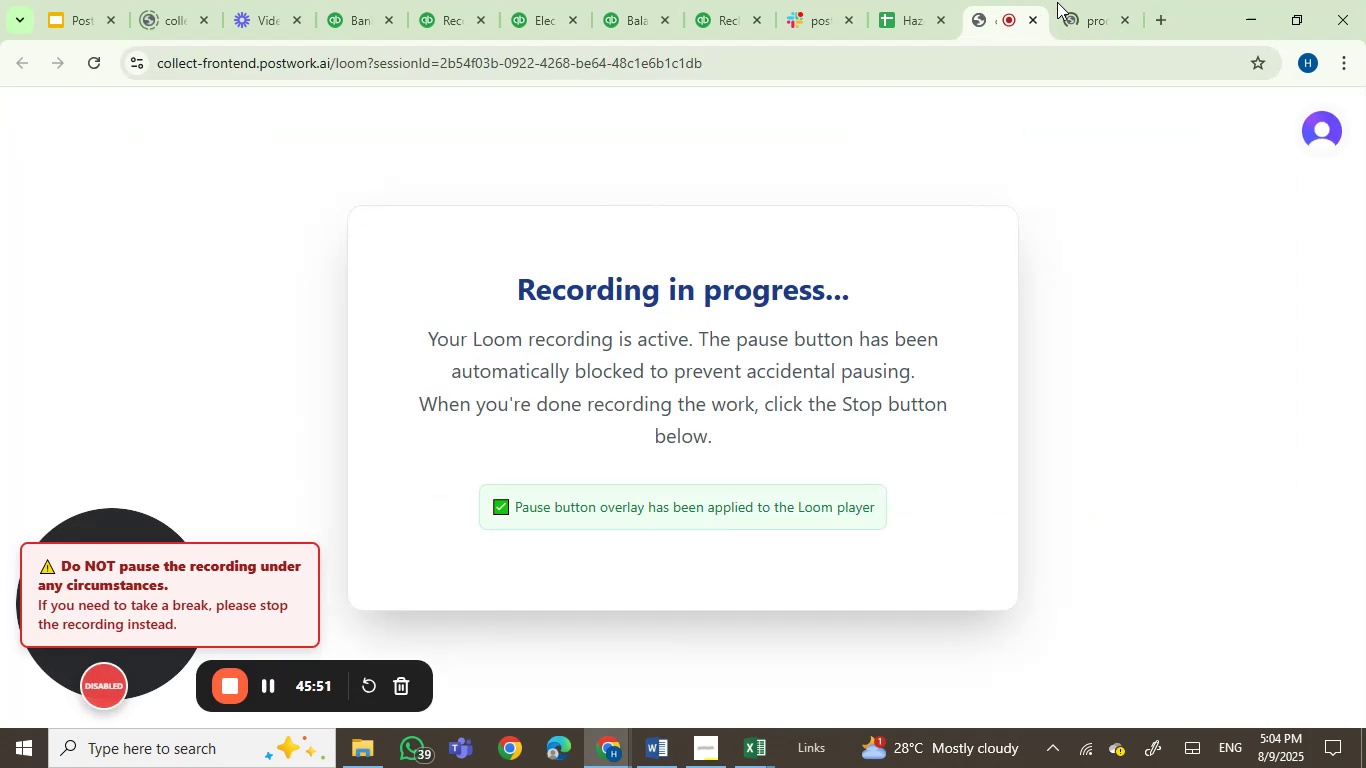 
left_click([1068, 4])
 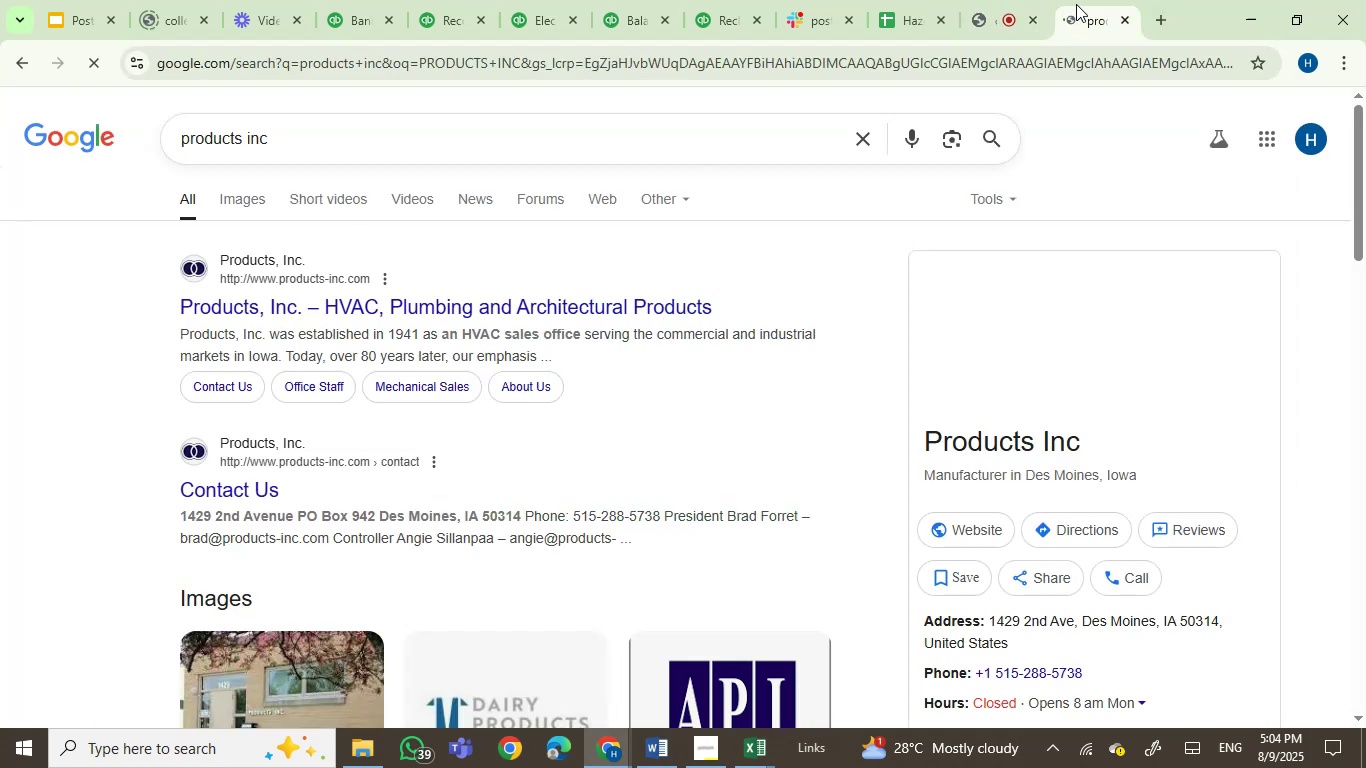 
left_click_drag(start_coordinate=[1078, 4], to_coordinate=[980, 11])
 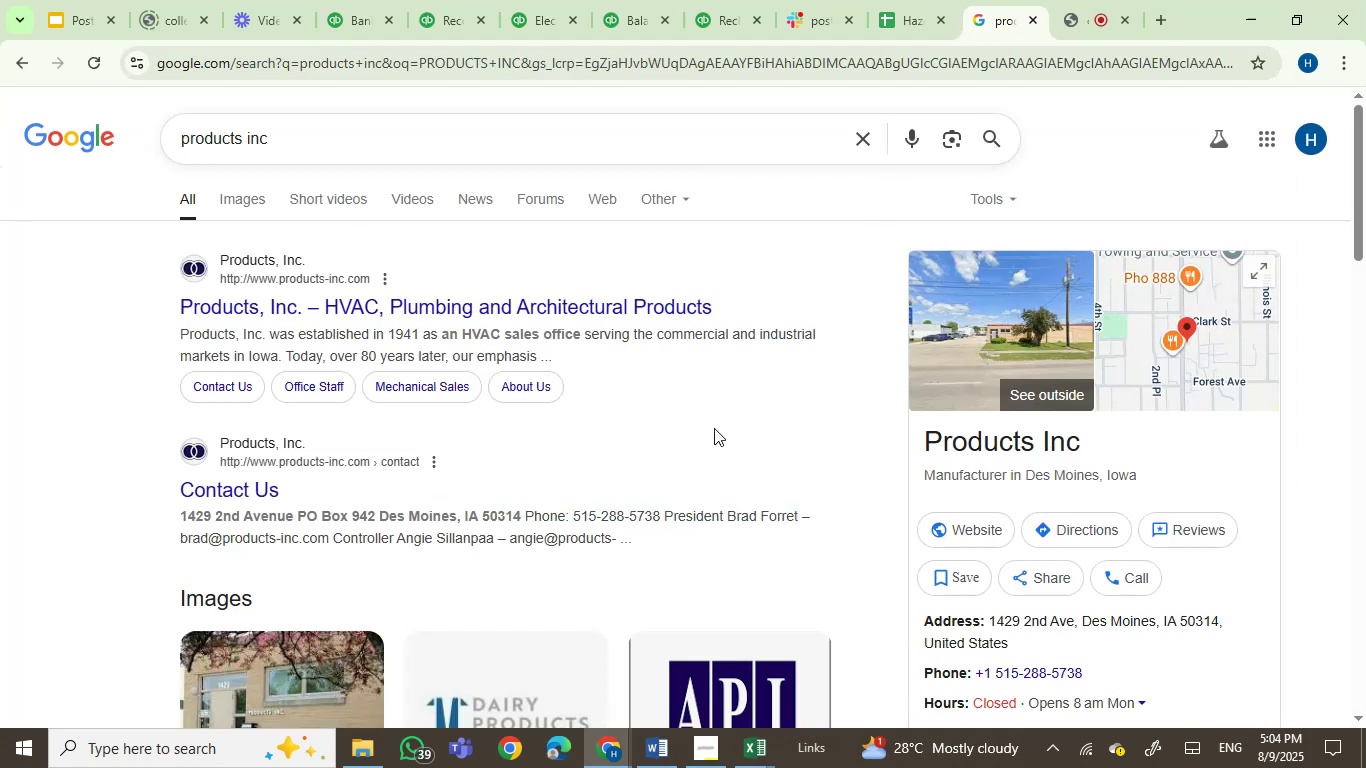 
wait(10.08)
 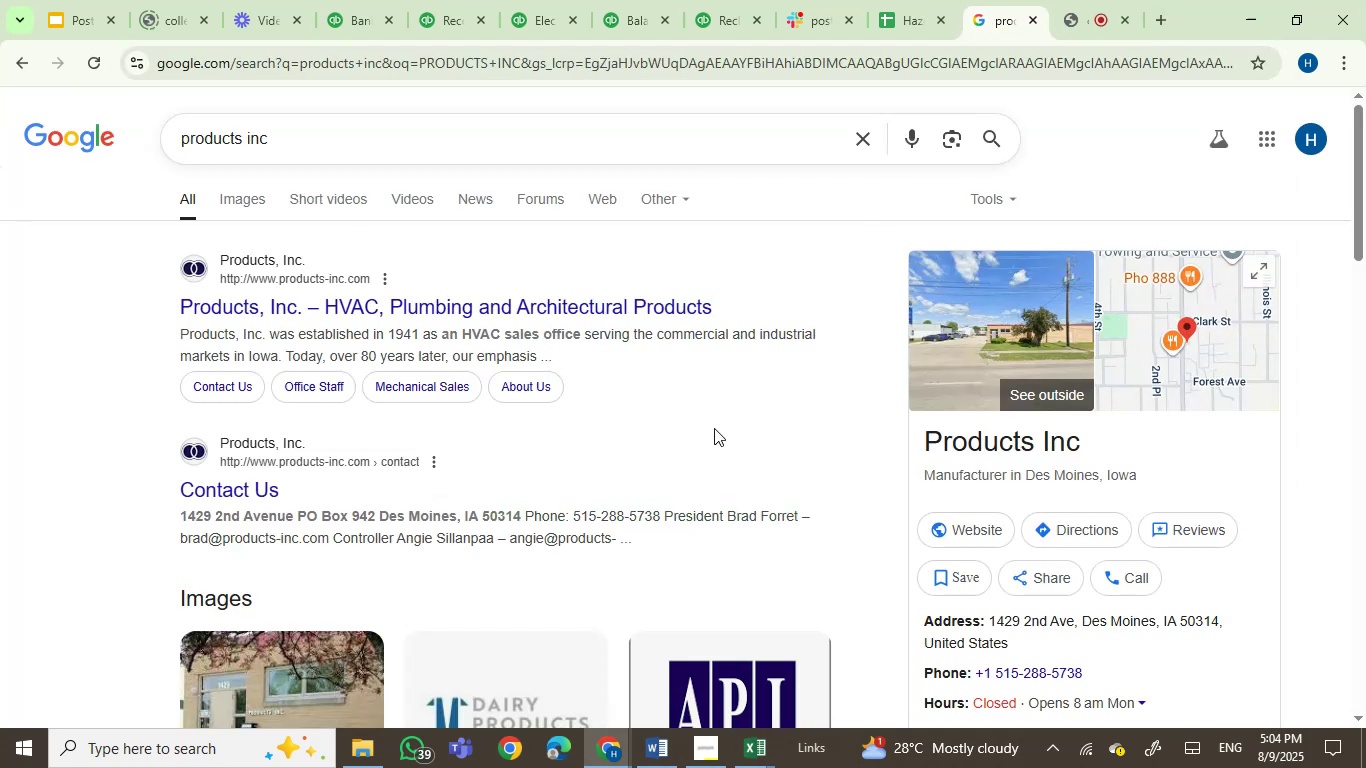 
mouse_move([840, 56])
 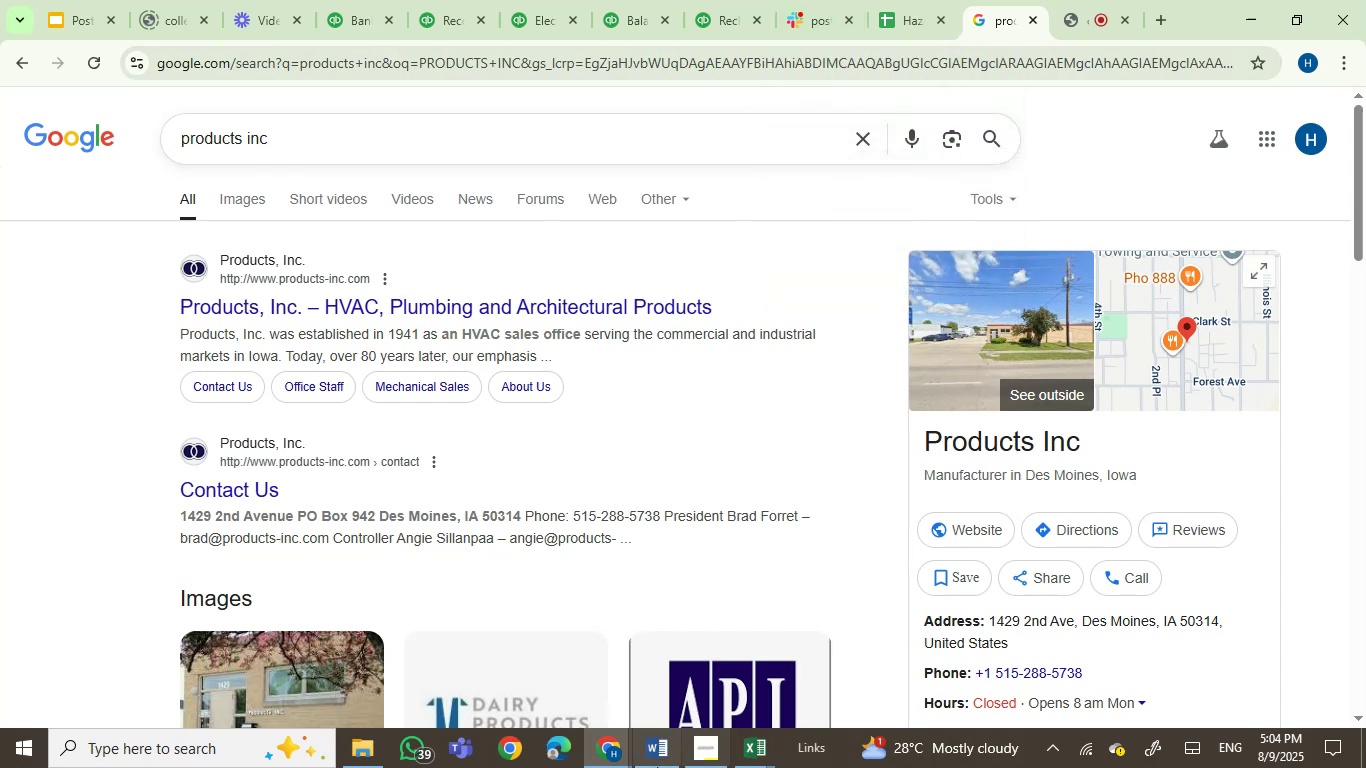 
left_click([658, 748])
 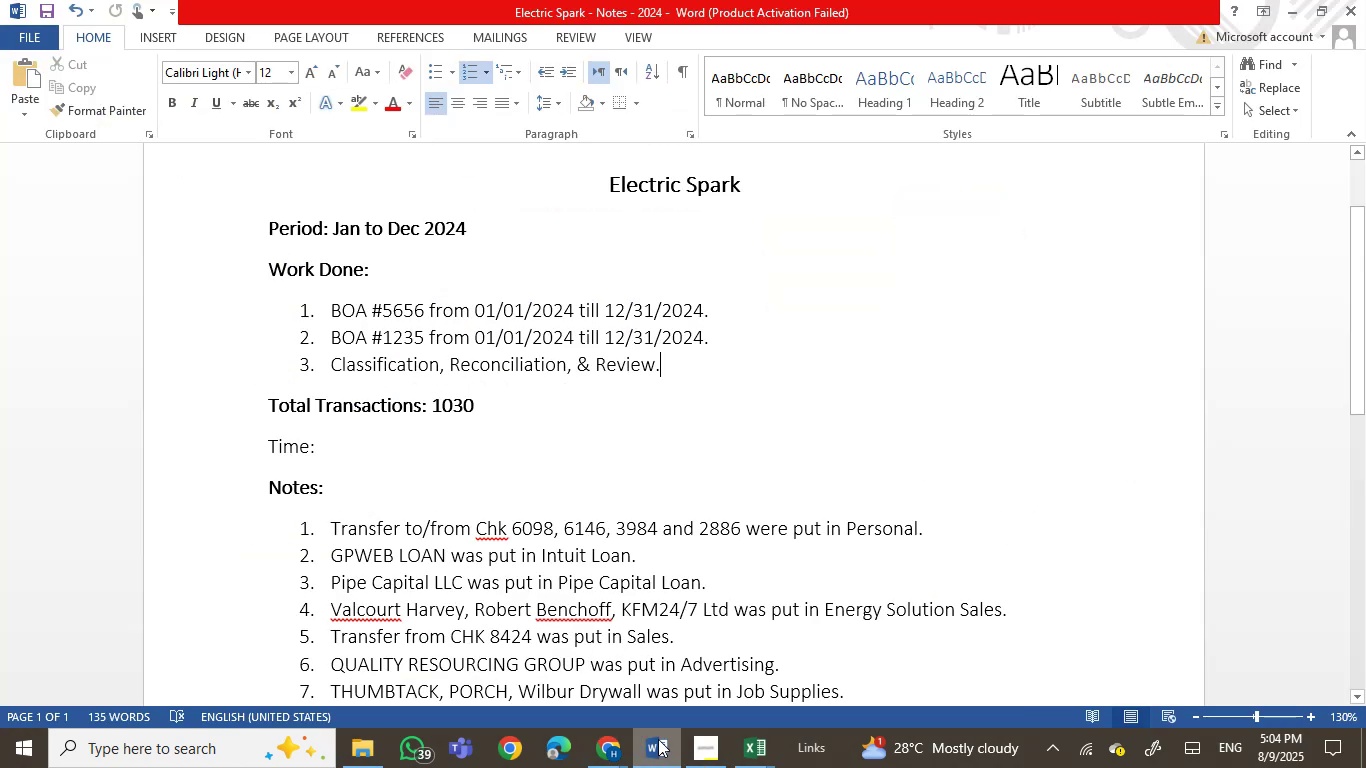 
scroll: coordinate [419, 443], scroll_direction: down, amount: 3.0
 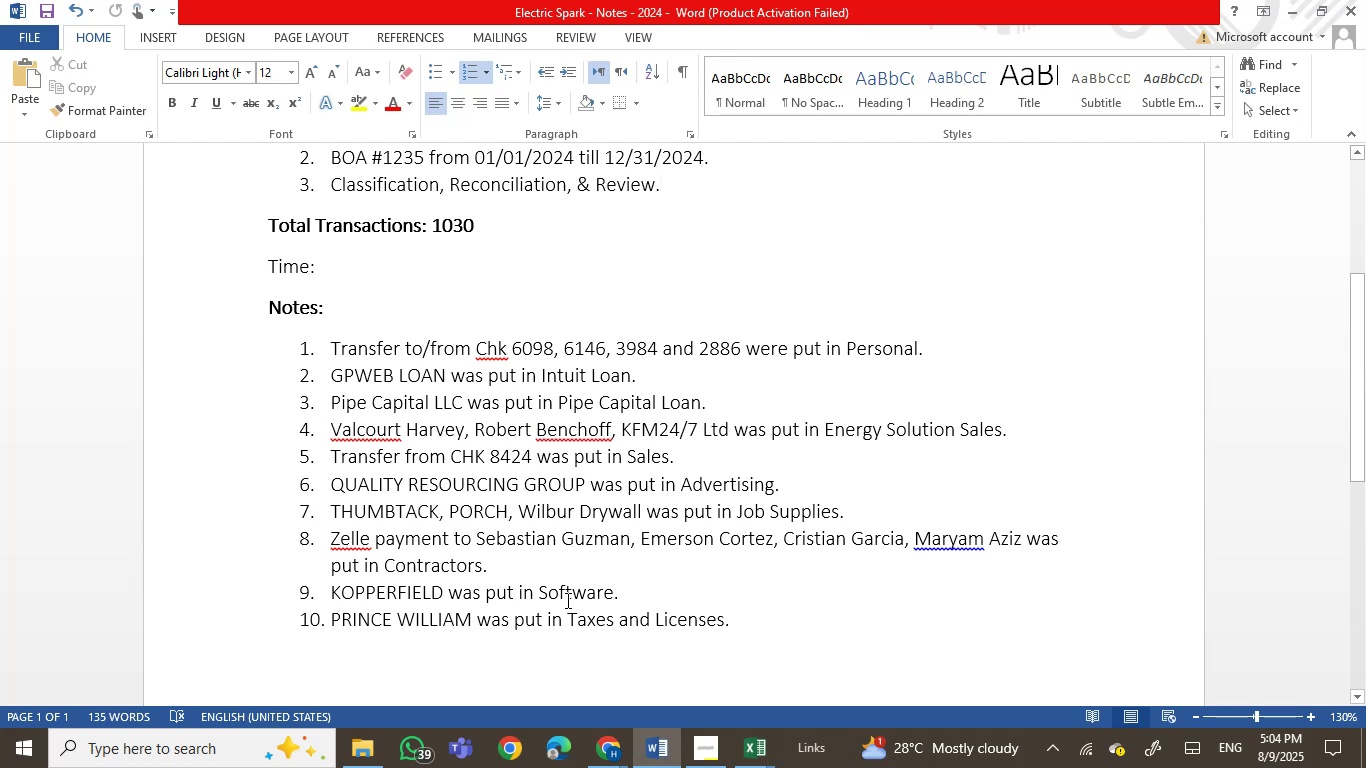 
wait(13.12)
 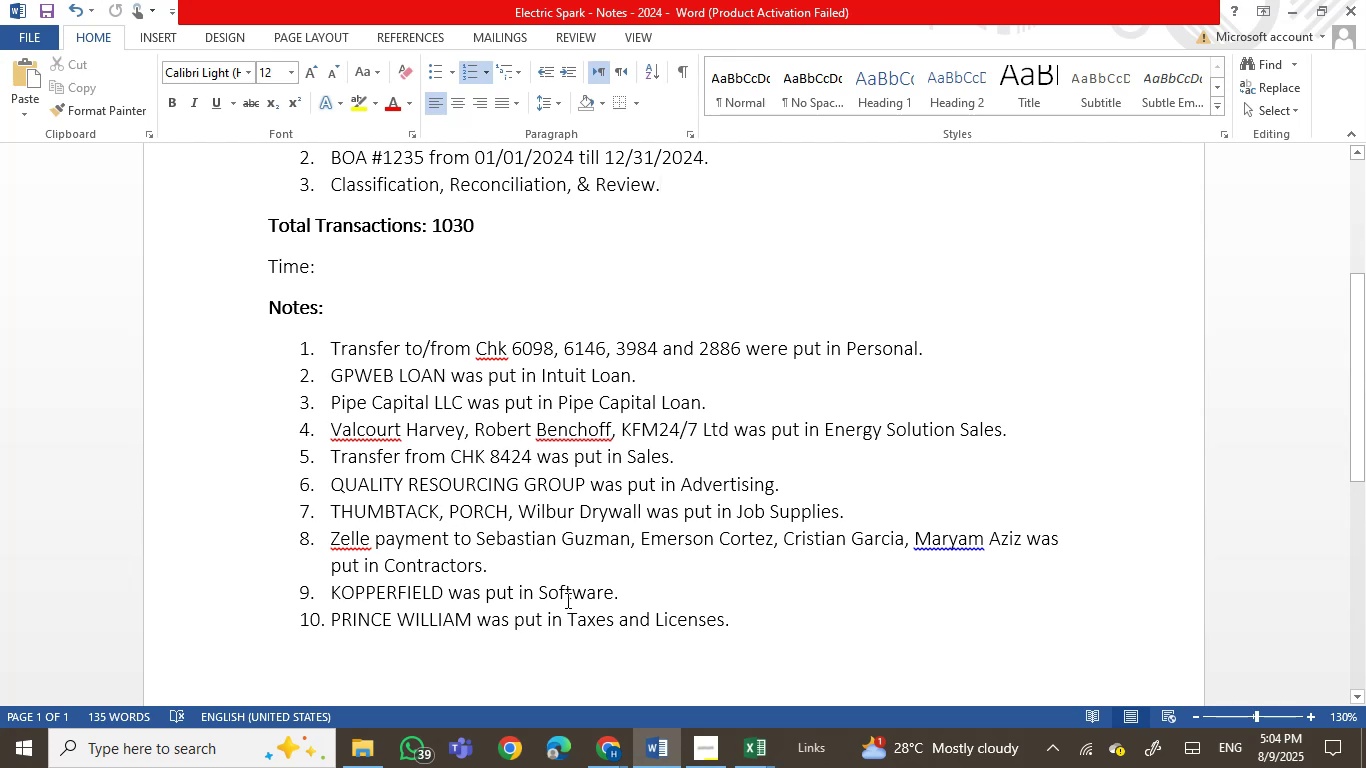 
left_click([662, 747])
 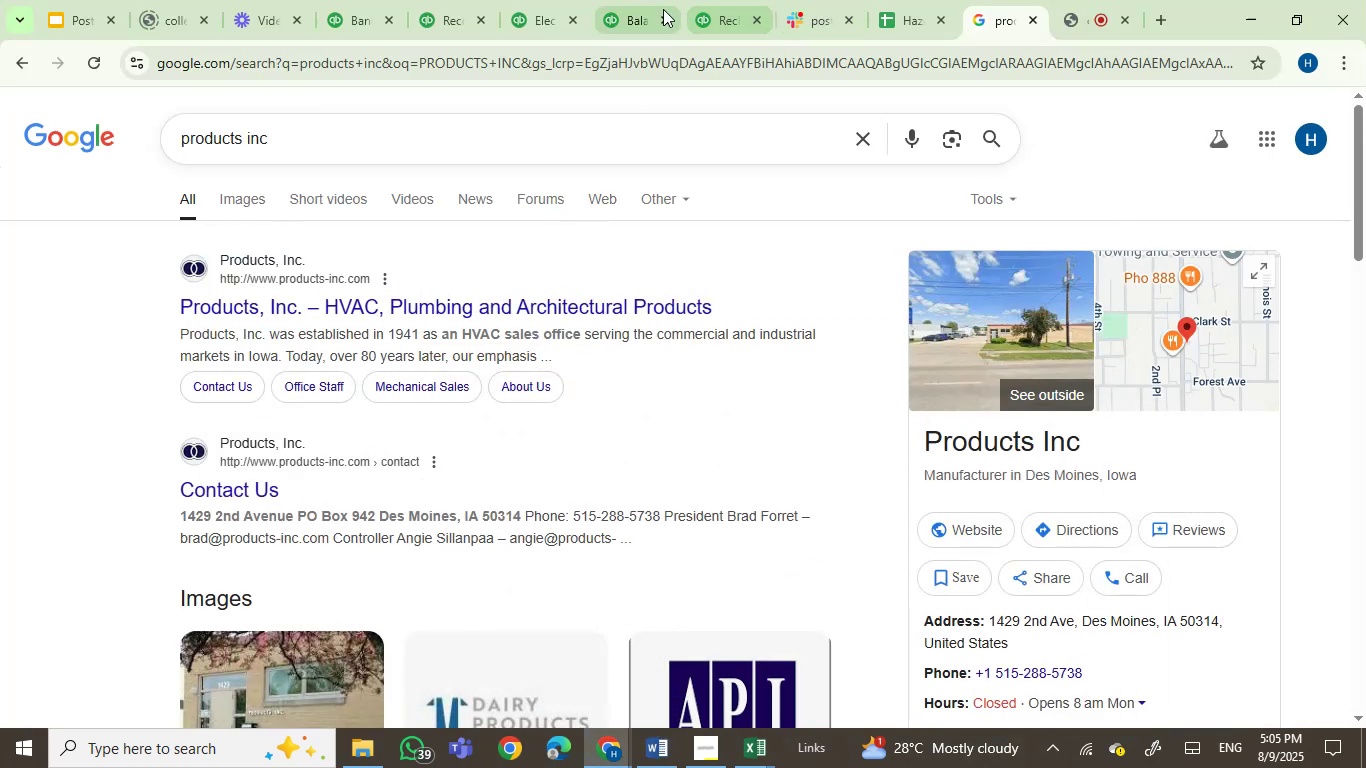 
left_click([709, 5])
 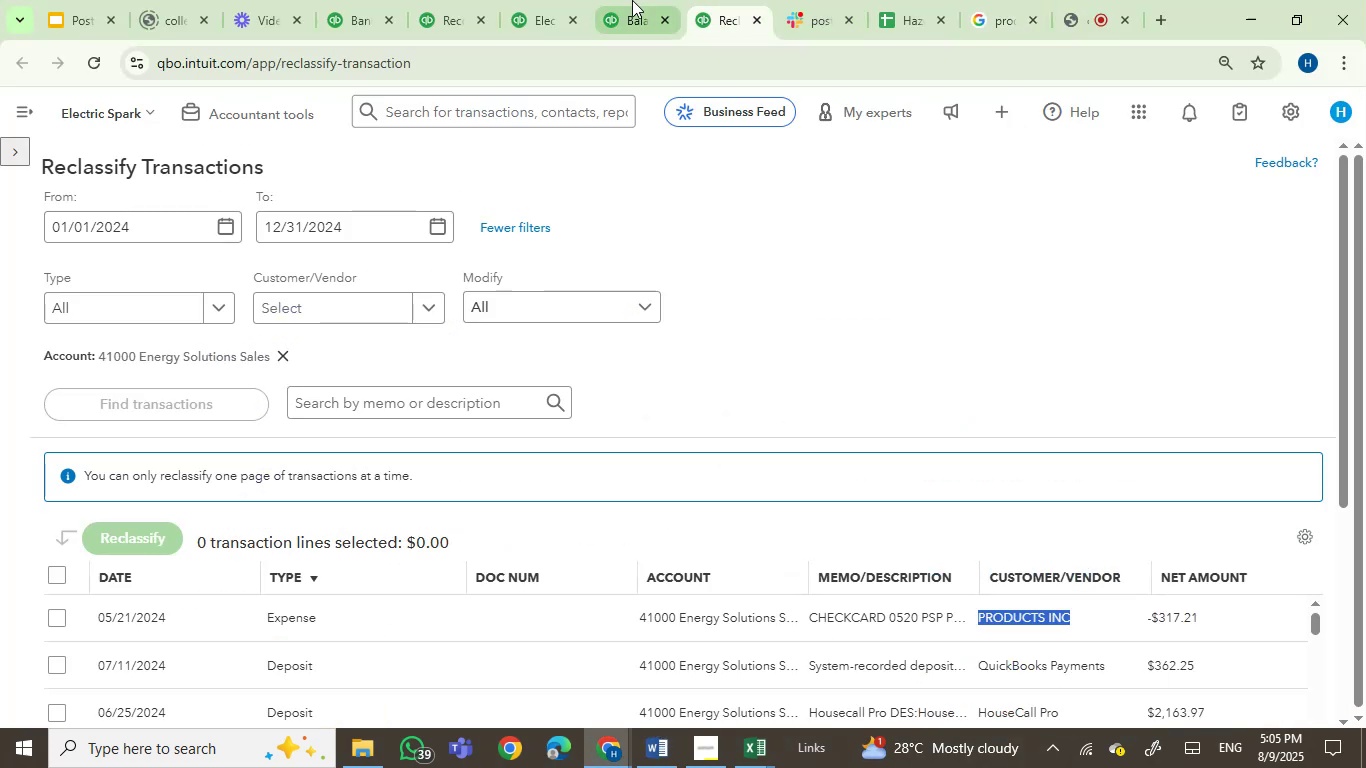 
left_click([632, 0])
 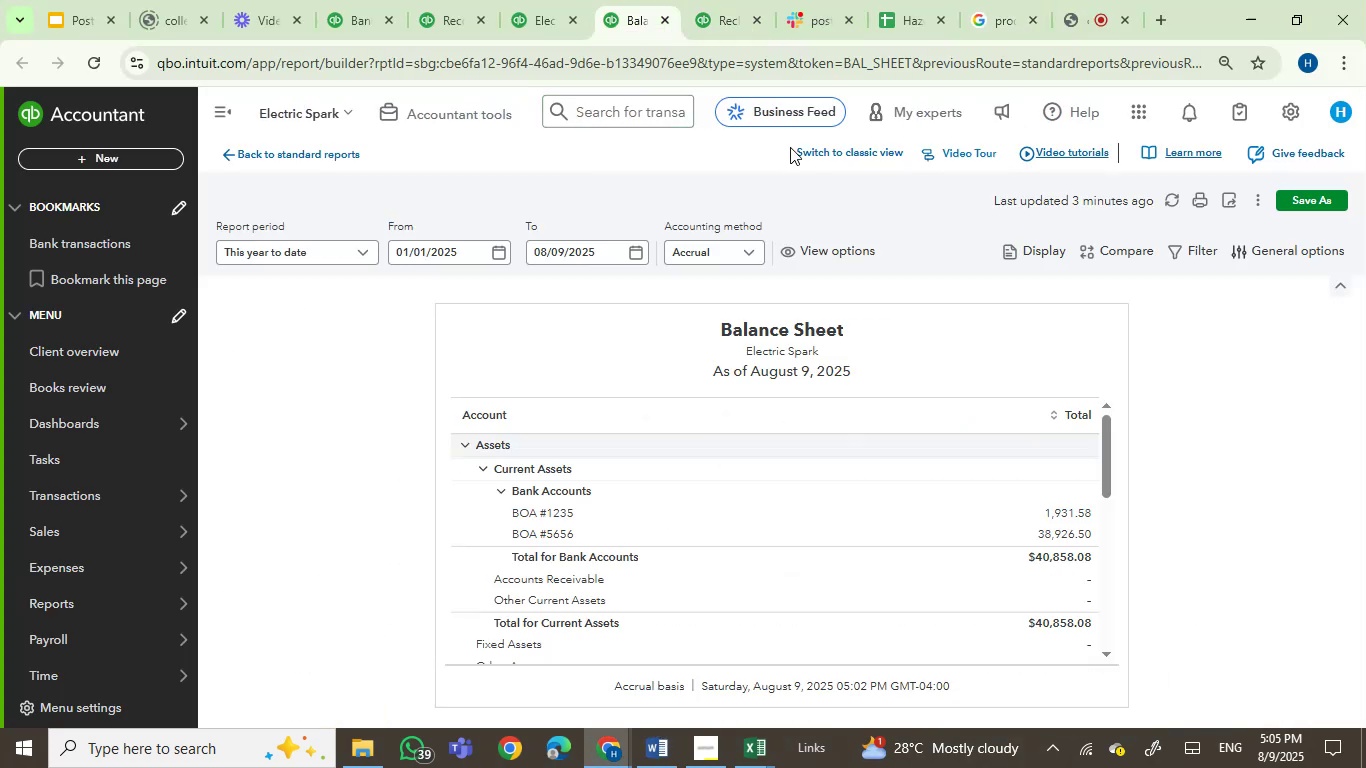 
left_click([849, 152])
 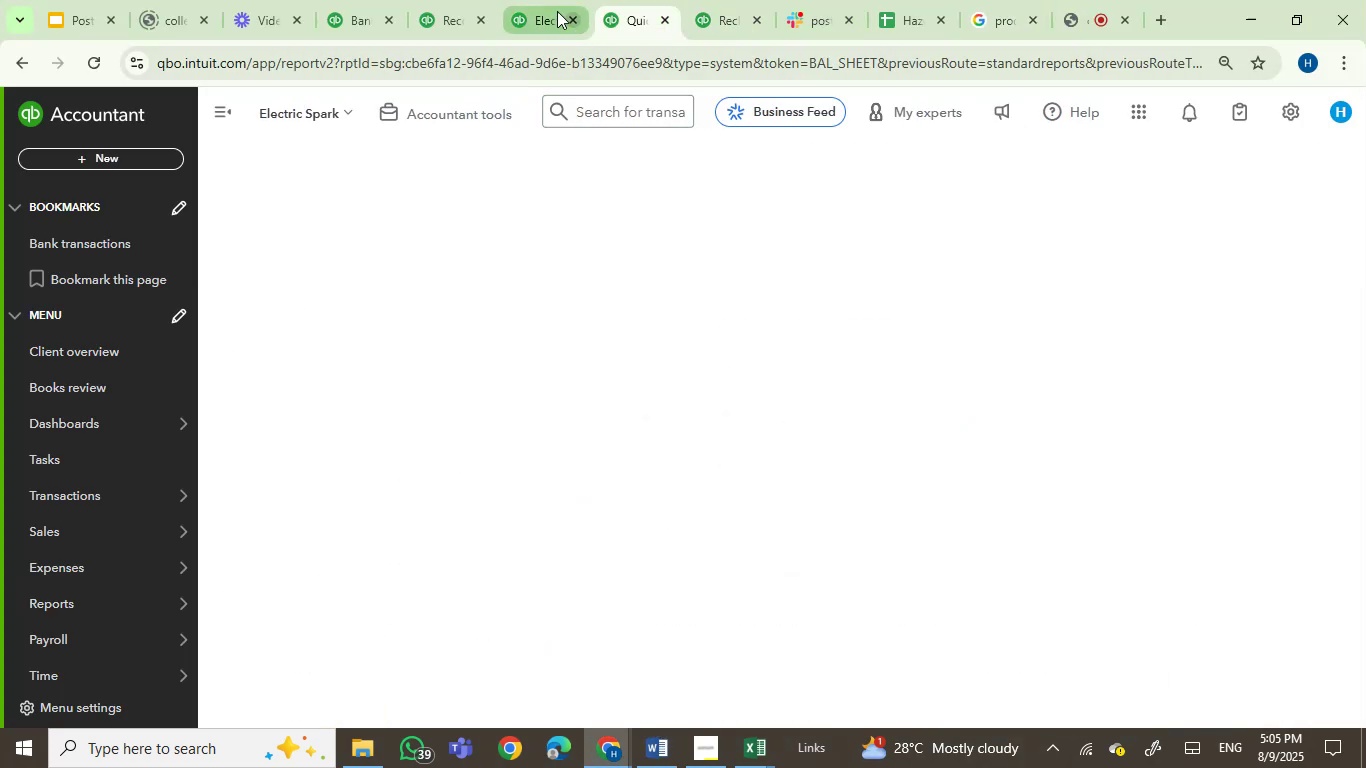 
left_click([536, 3])
 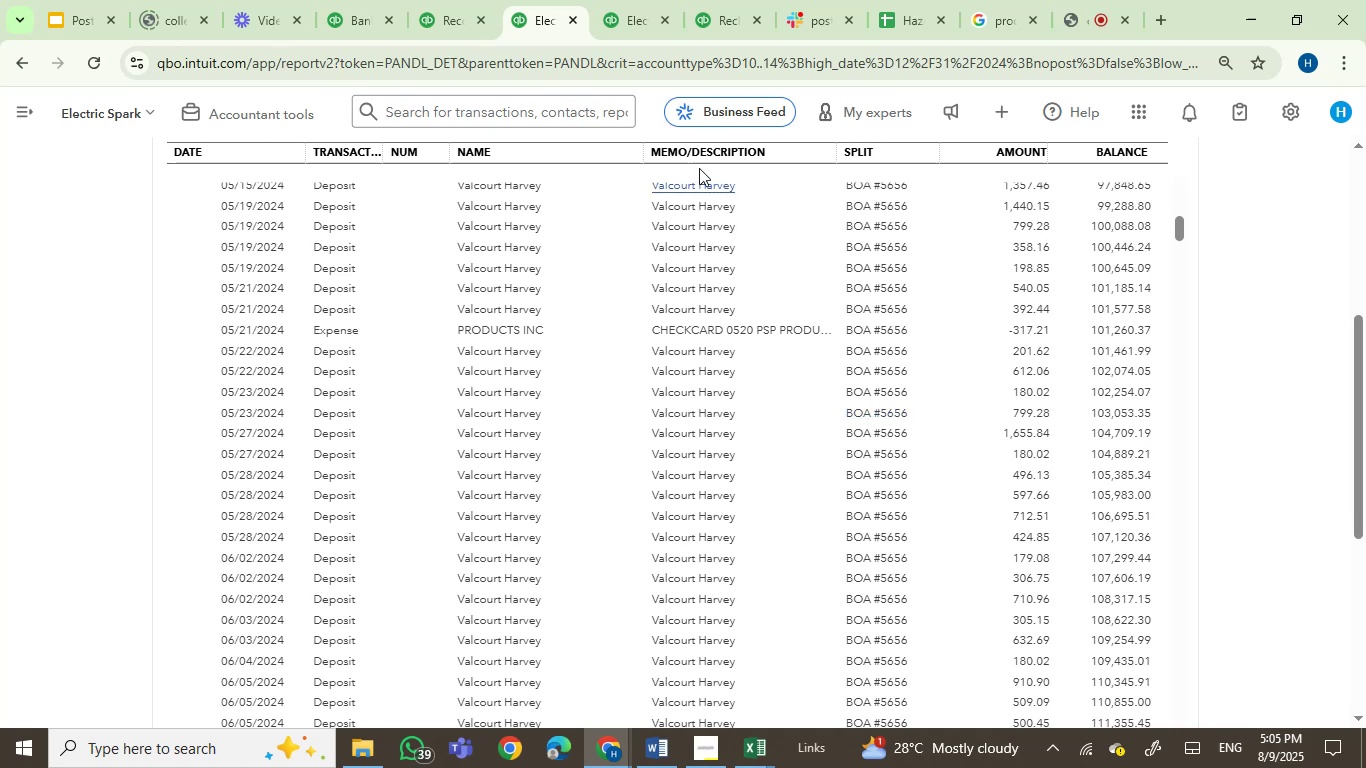 
left_click([720, 18])
 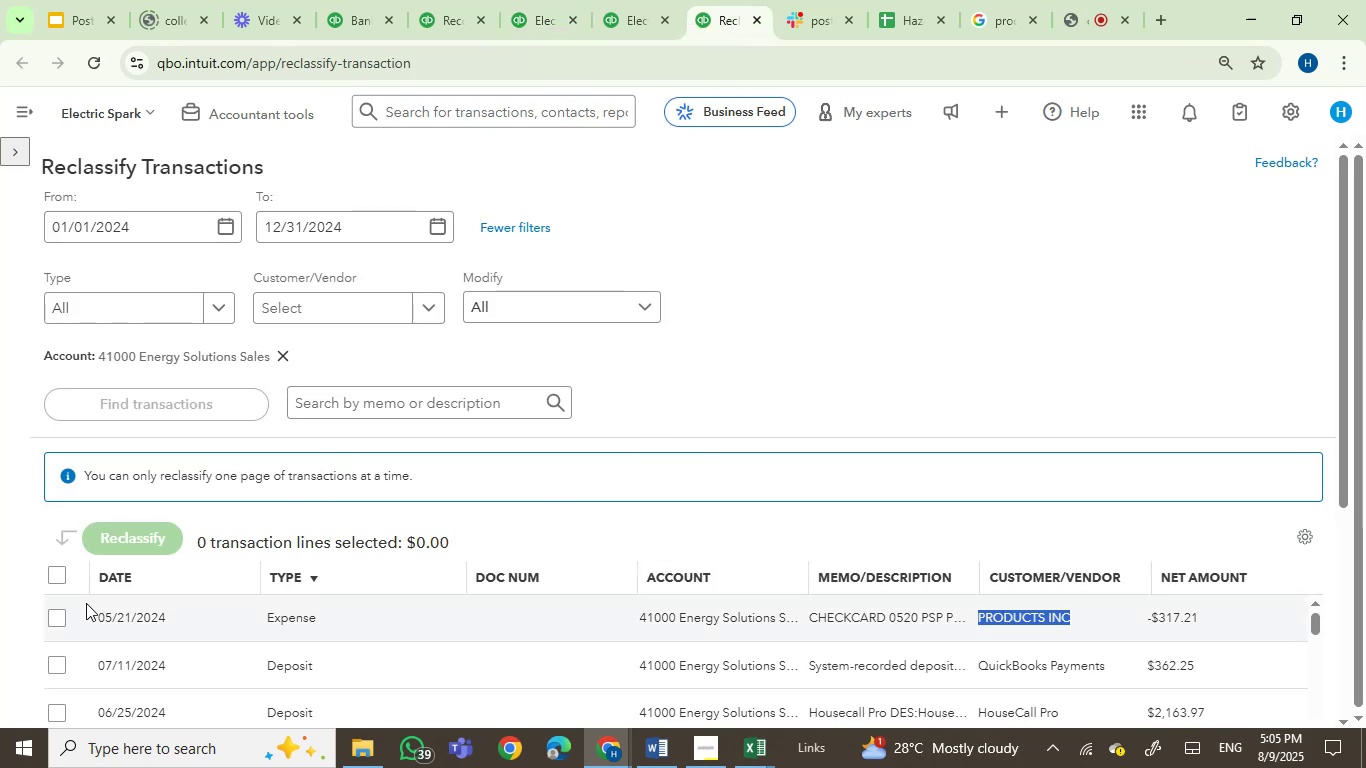 
left_click([58, 616])
 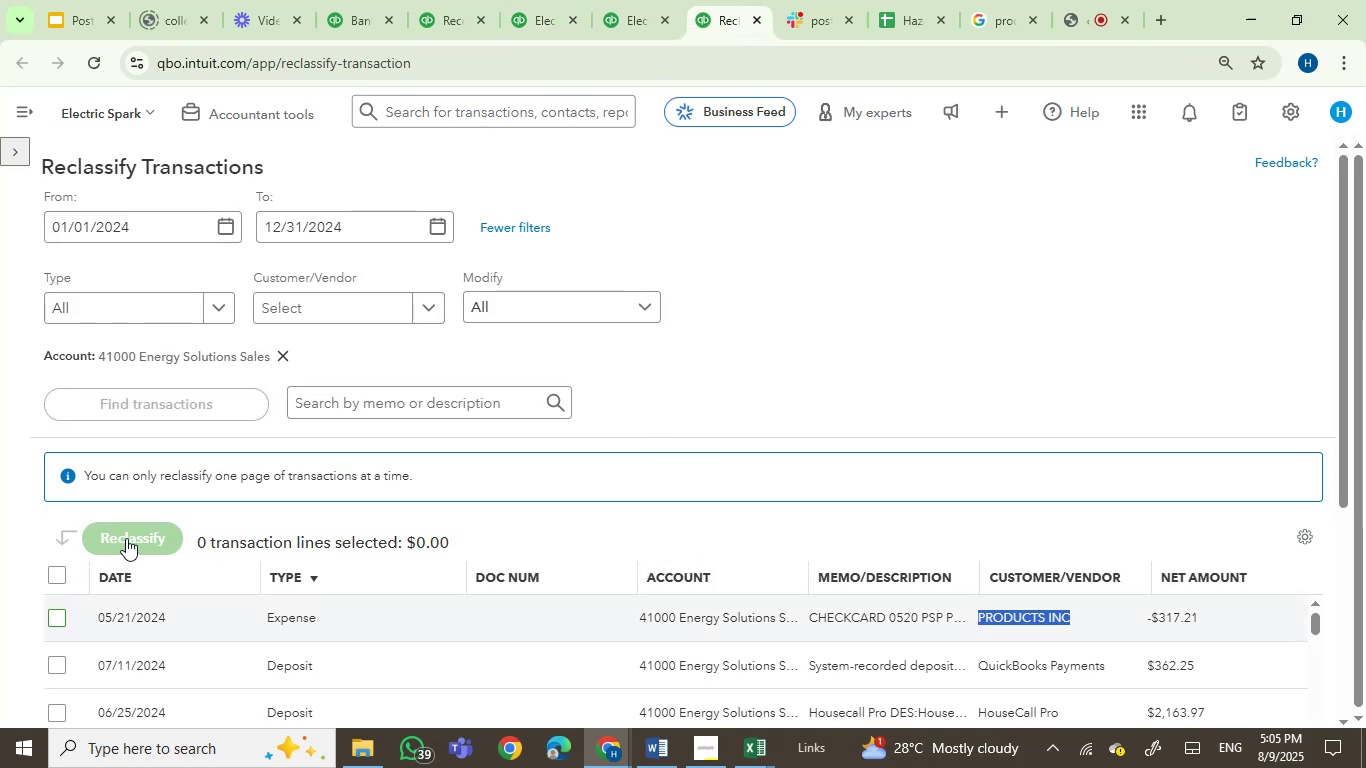 
left_click([126, 537])
 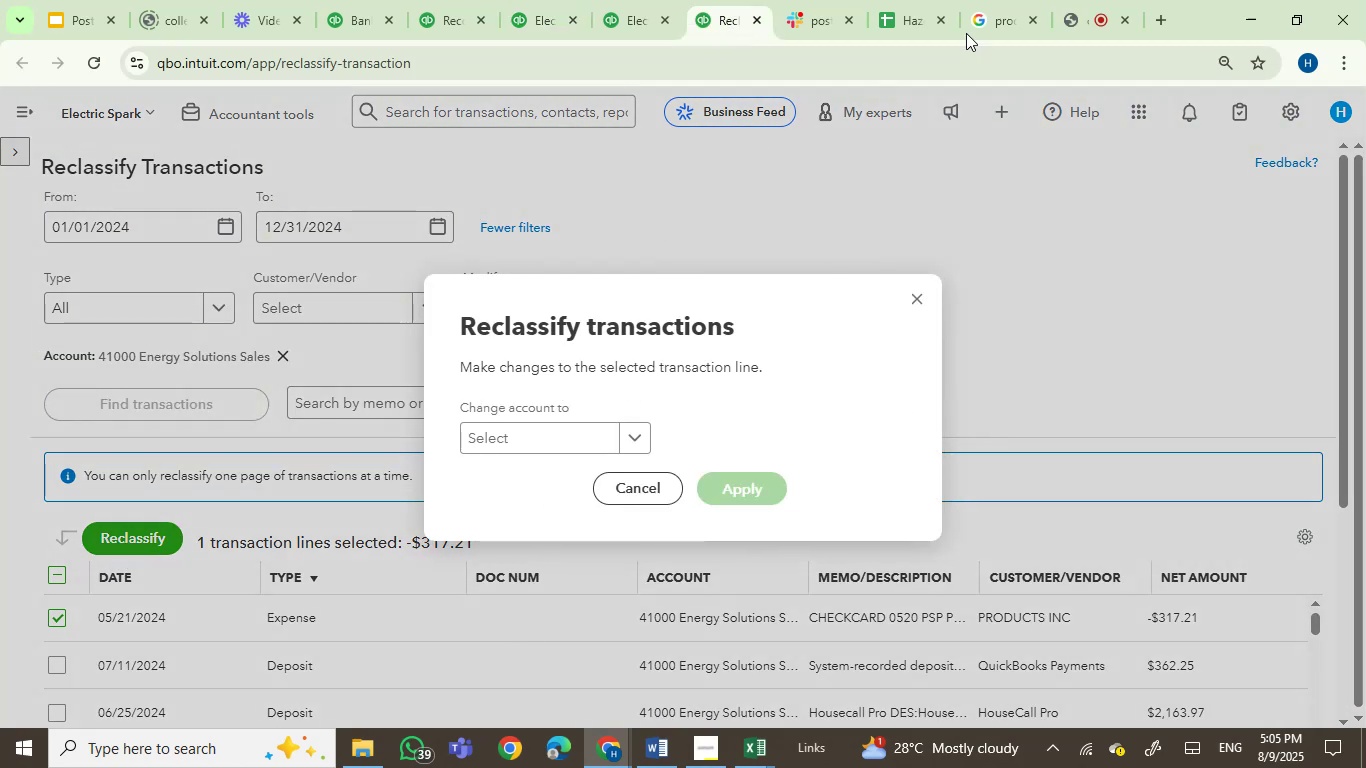 
left_click([997, 7])
 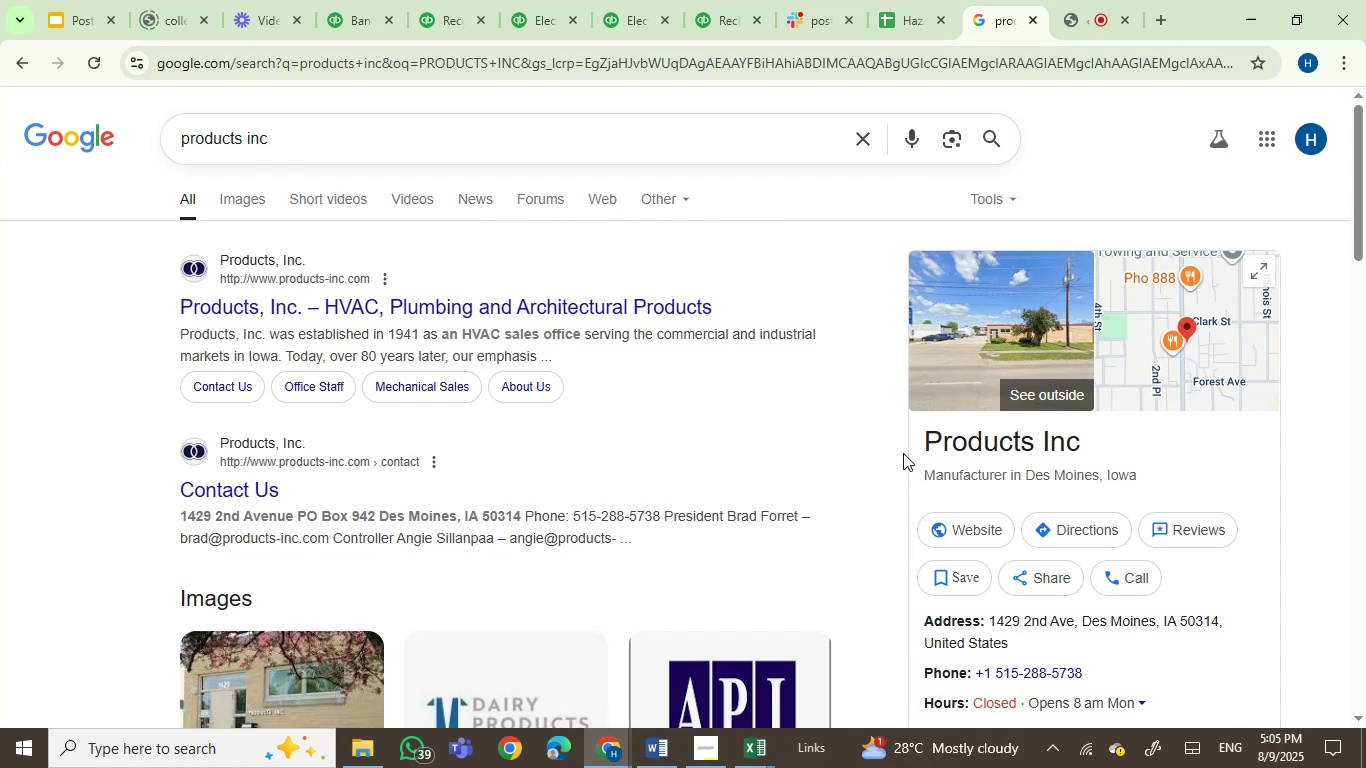 
wait(13.73)
 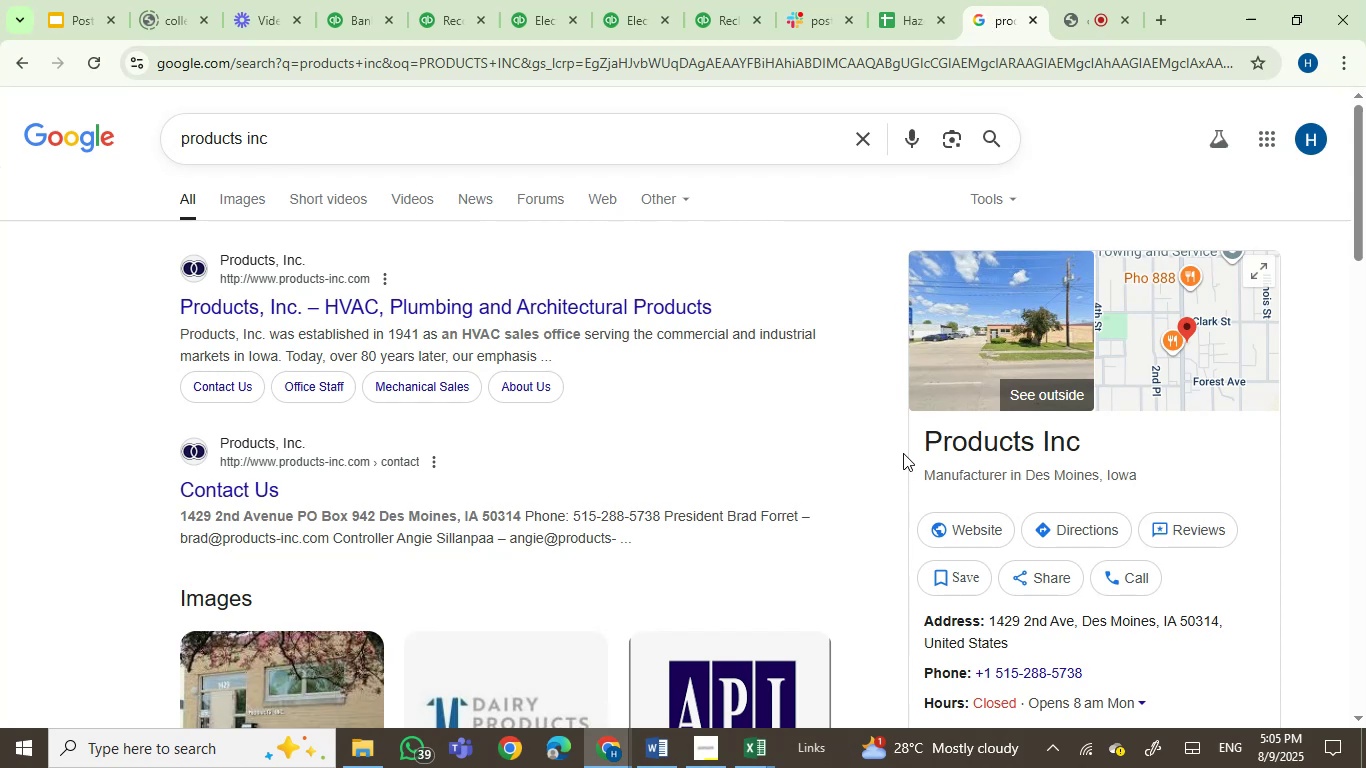 
left_click([899, 0])
 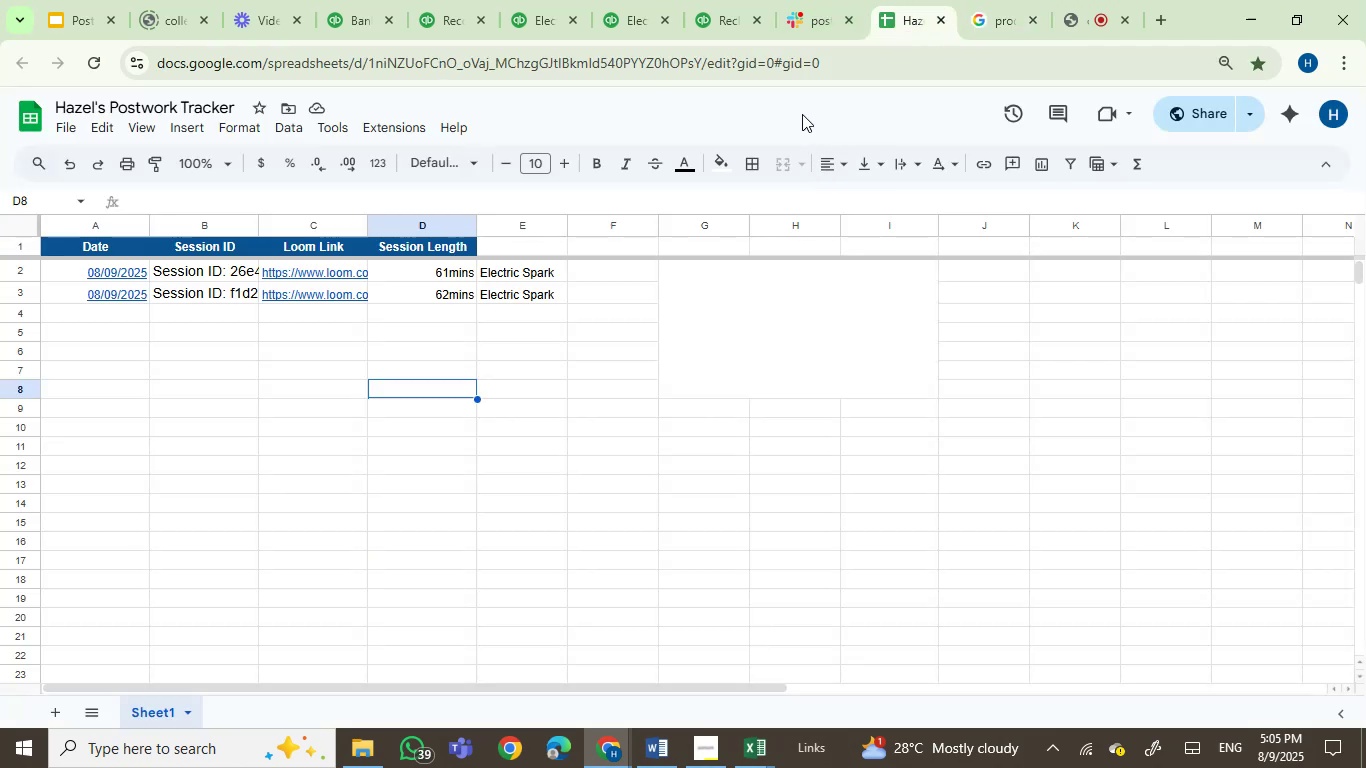 
left_click([818, 1])
 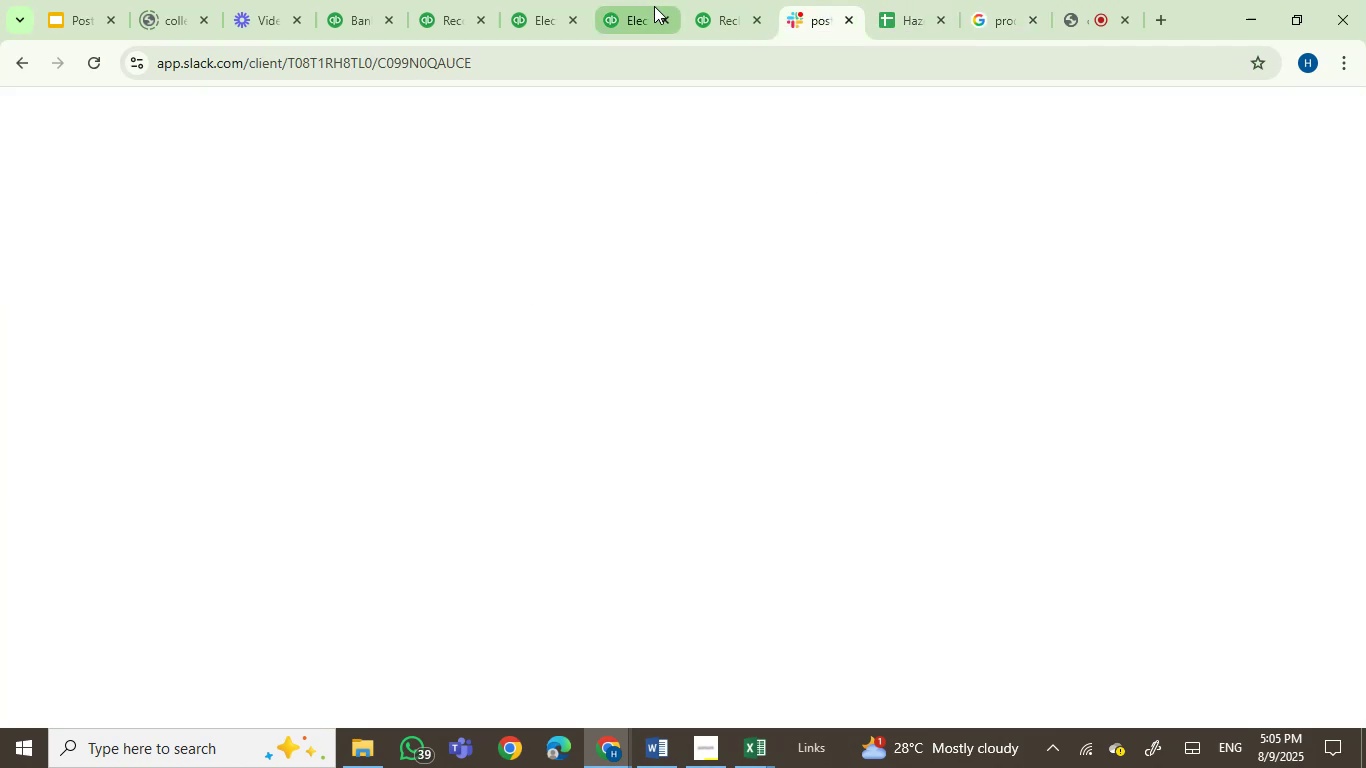 
left_click([652, 5])
 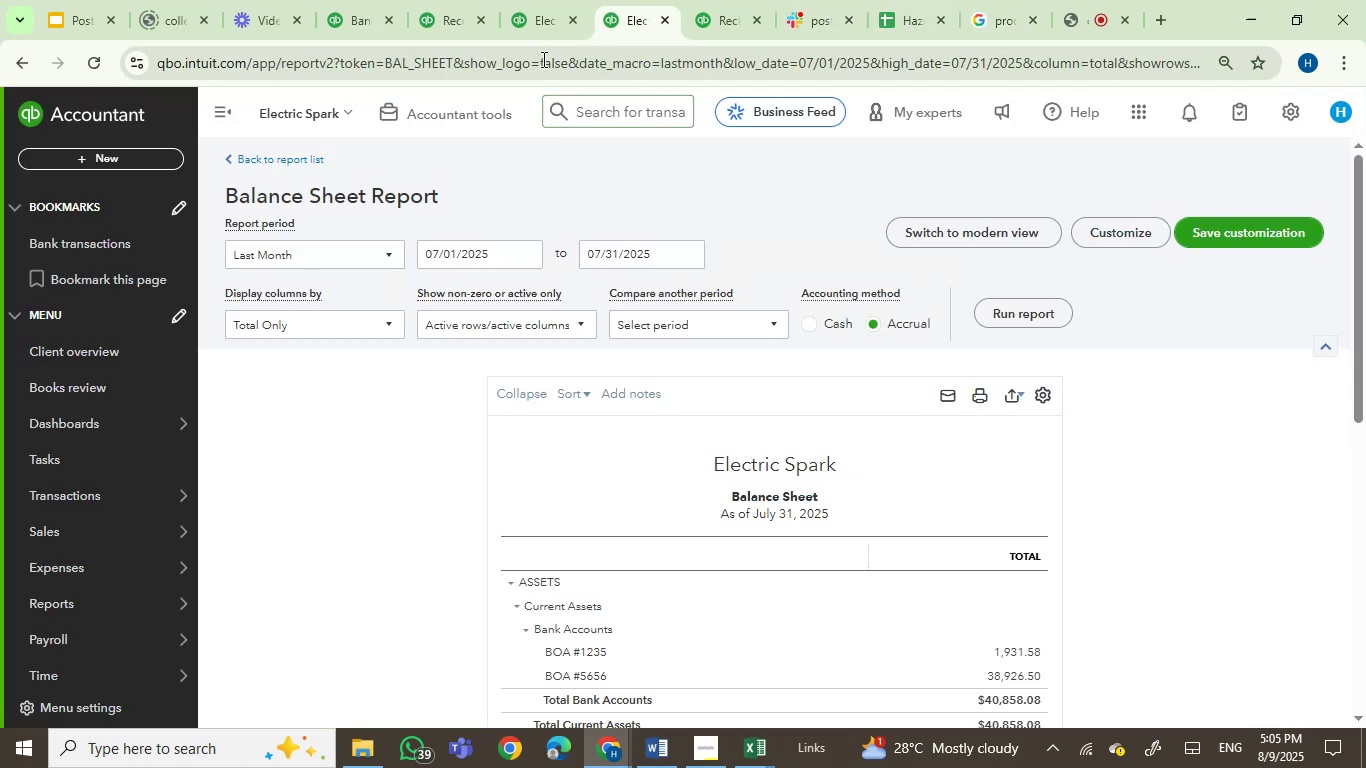 
left_click([535, 0])
 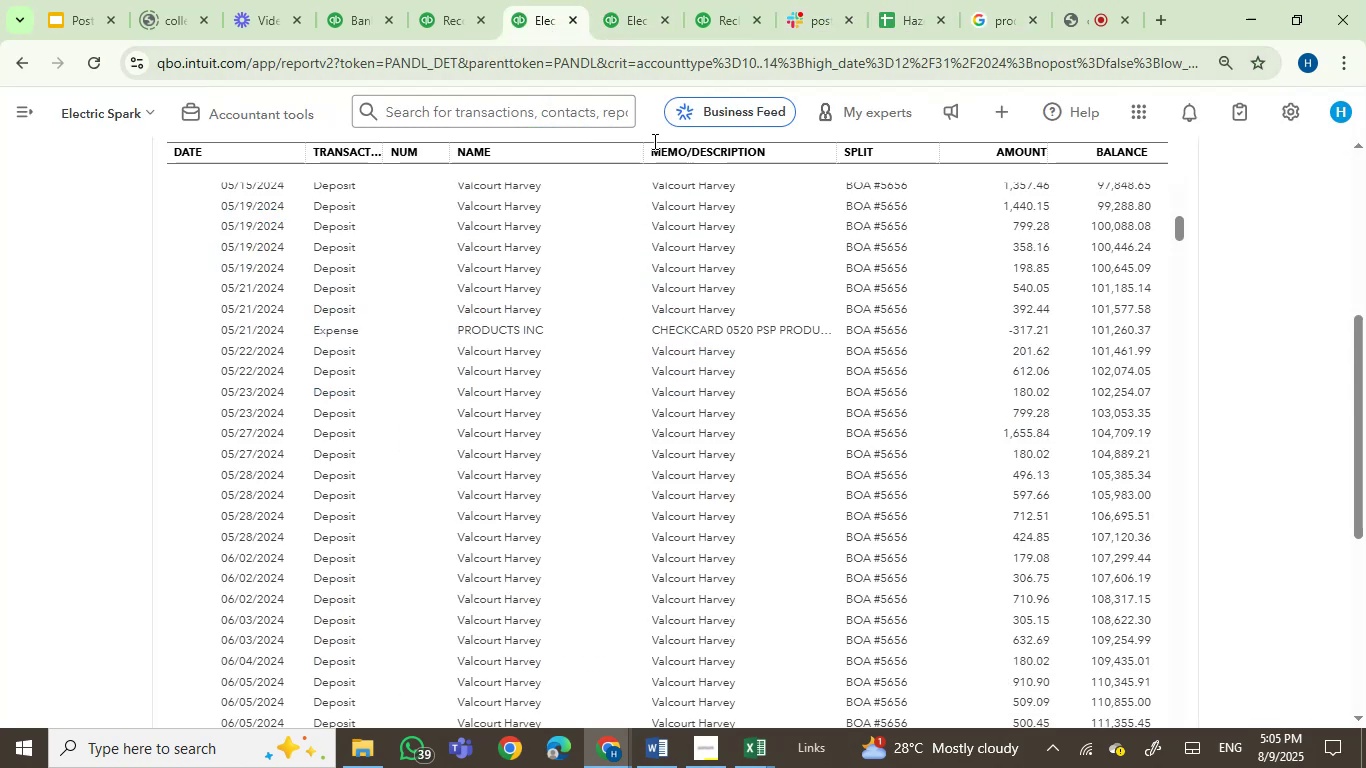 
left_click([732, 6])
 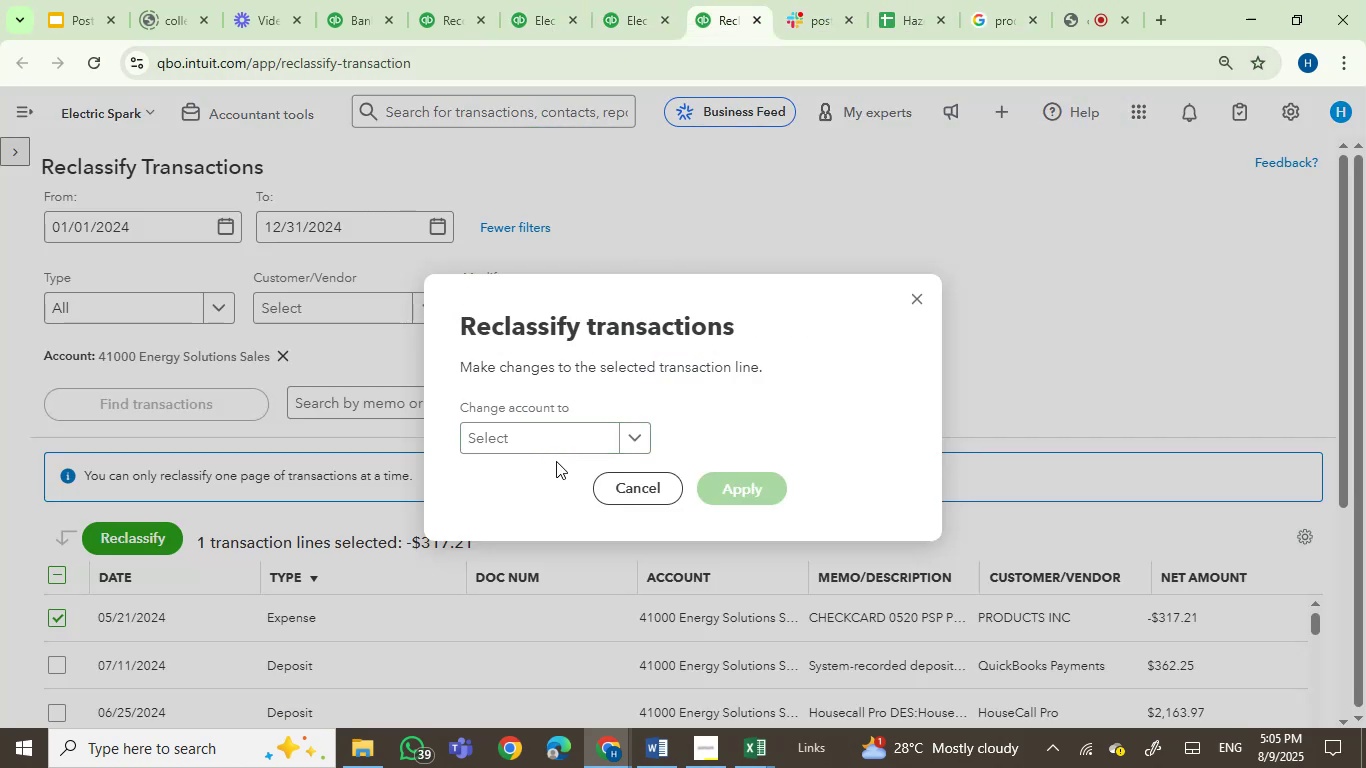 
left_click([551, 437])
 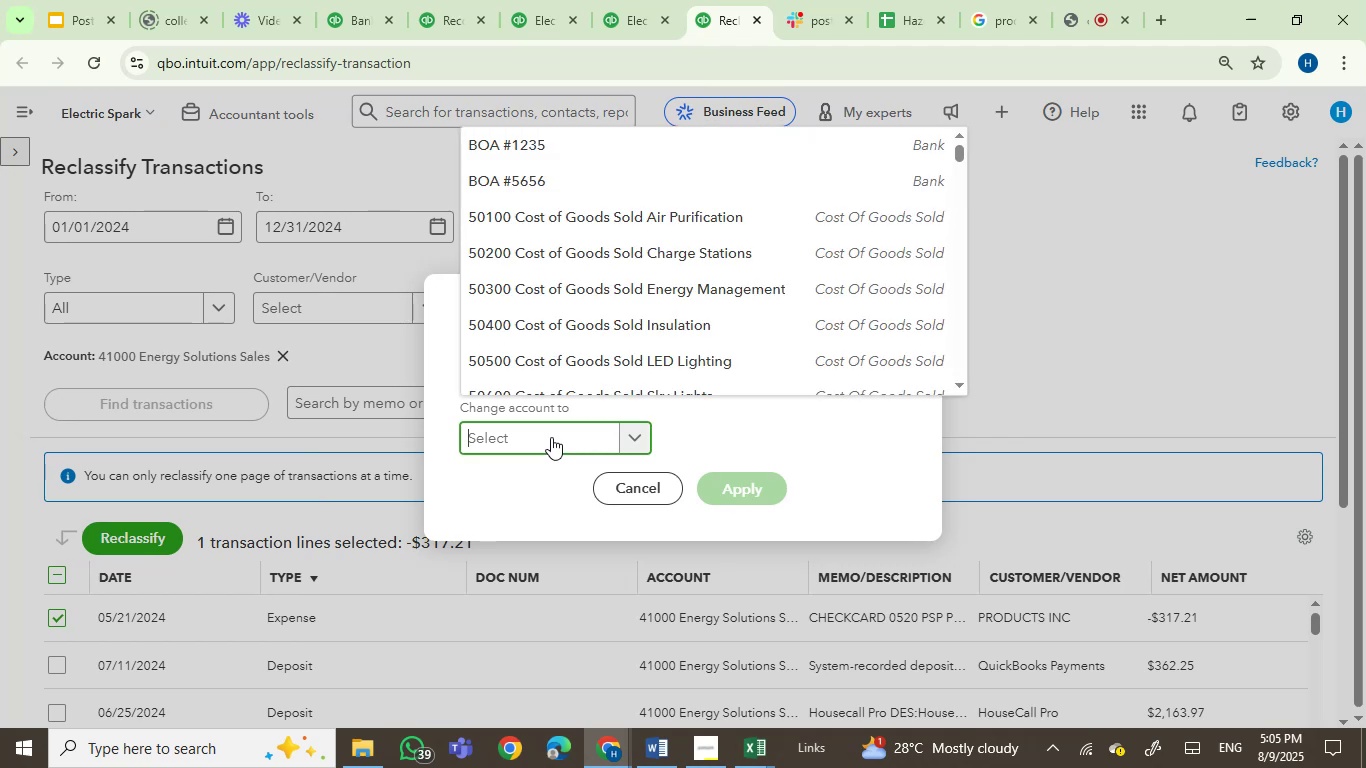 
type(ojob)
 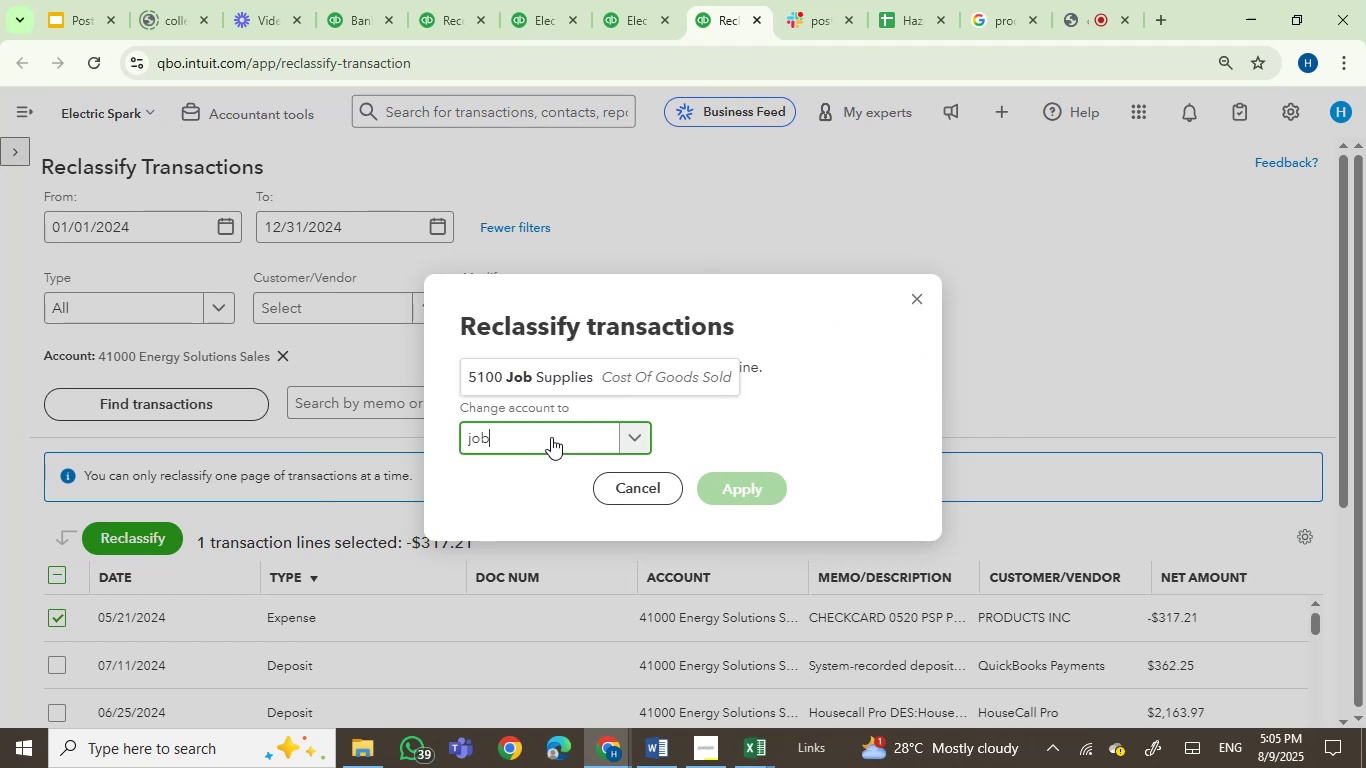 
hold_key(key=Backspace, duration=0.38)
 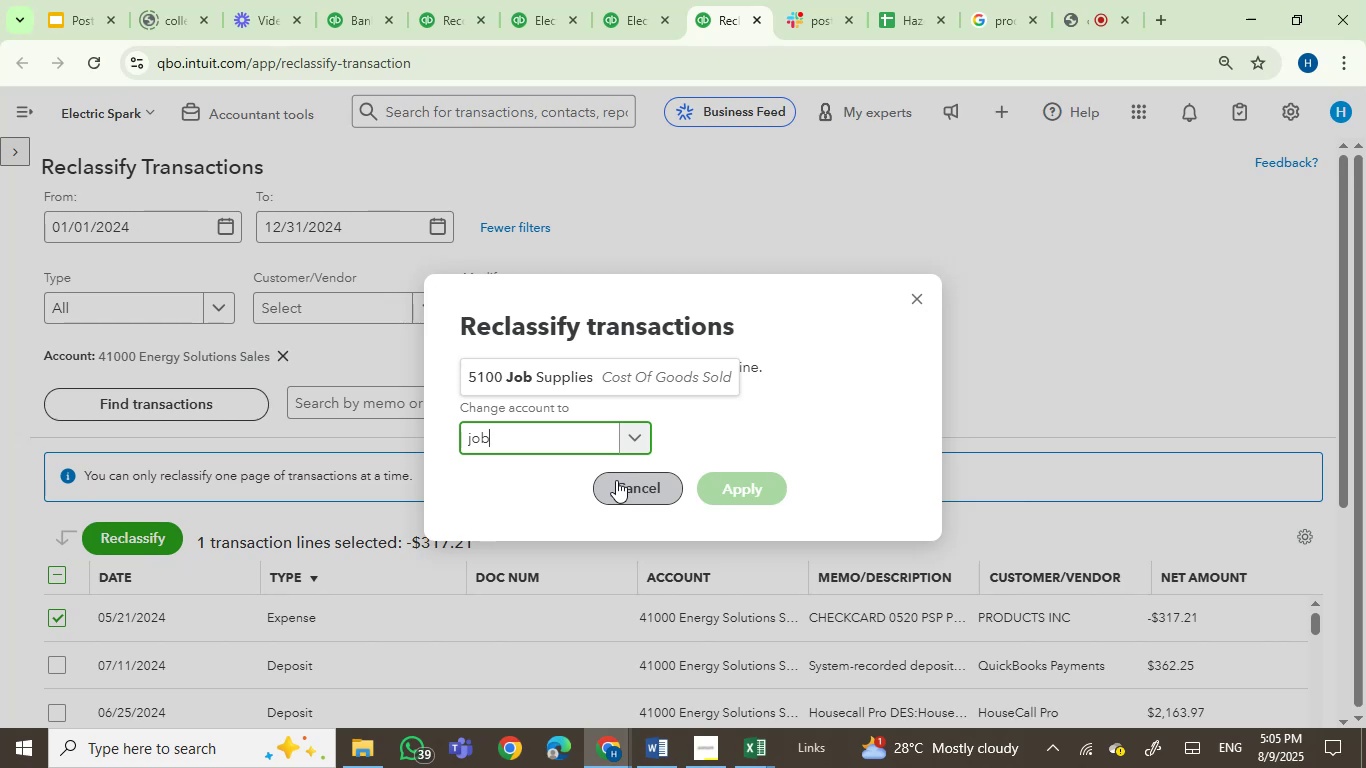 
wait(11.78)
 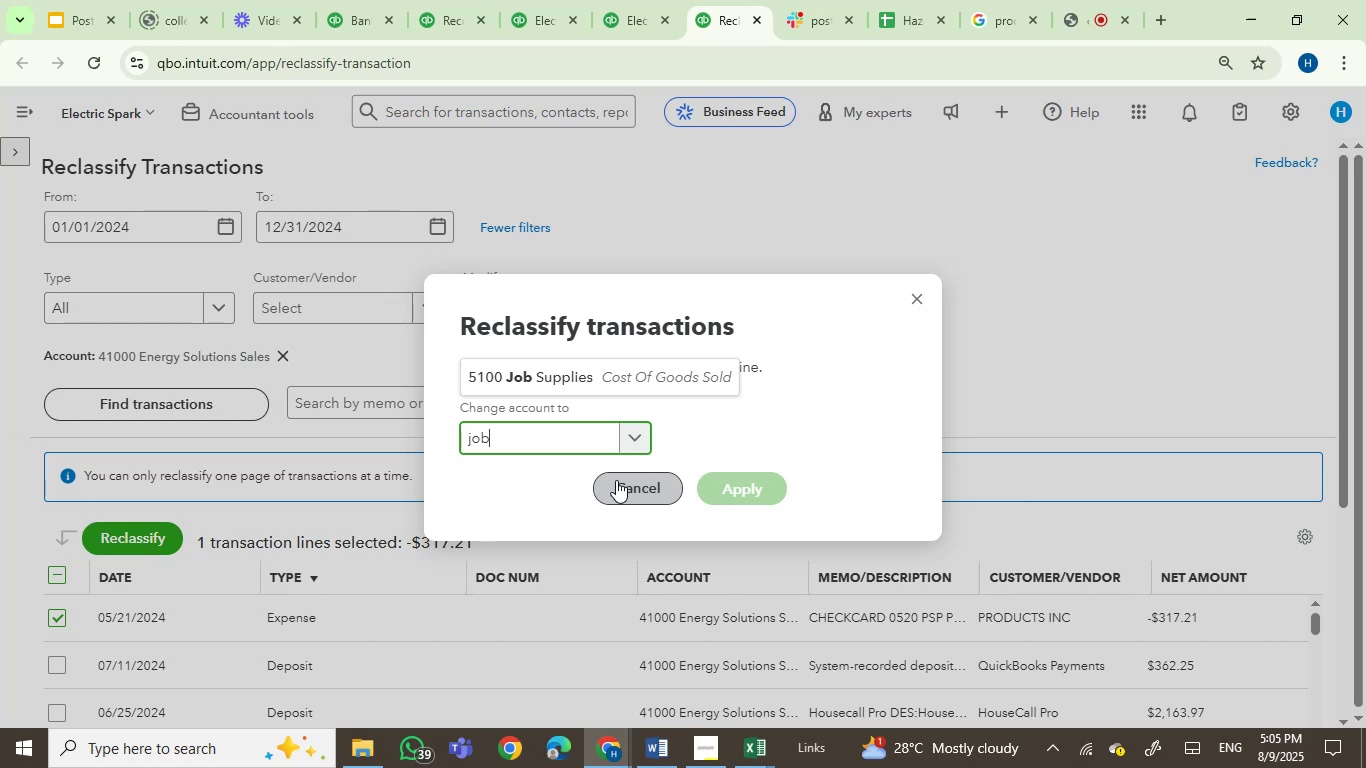 
left_click([561, 366])
 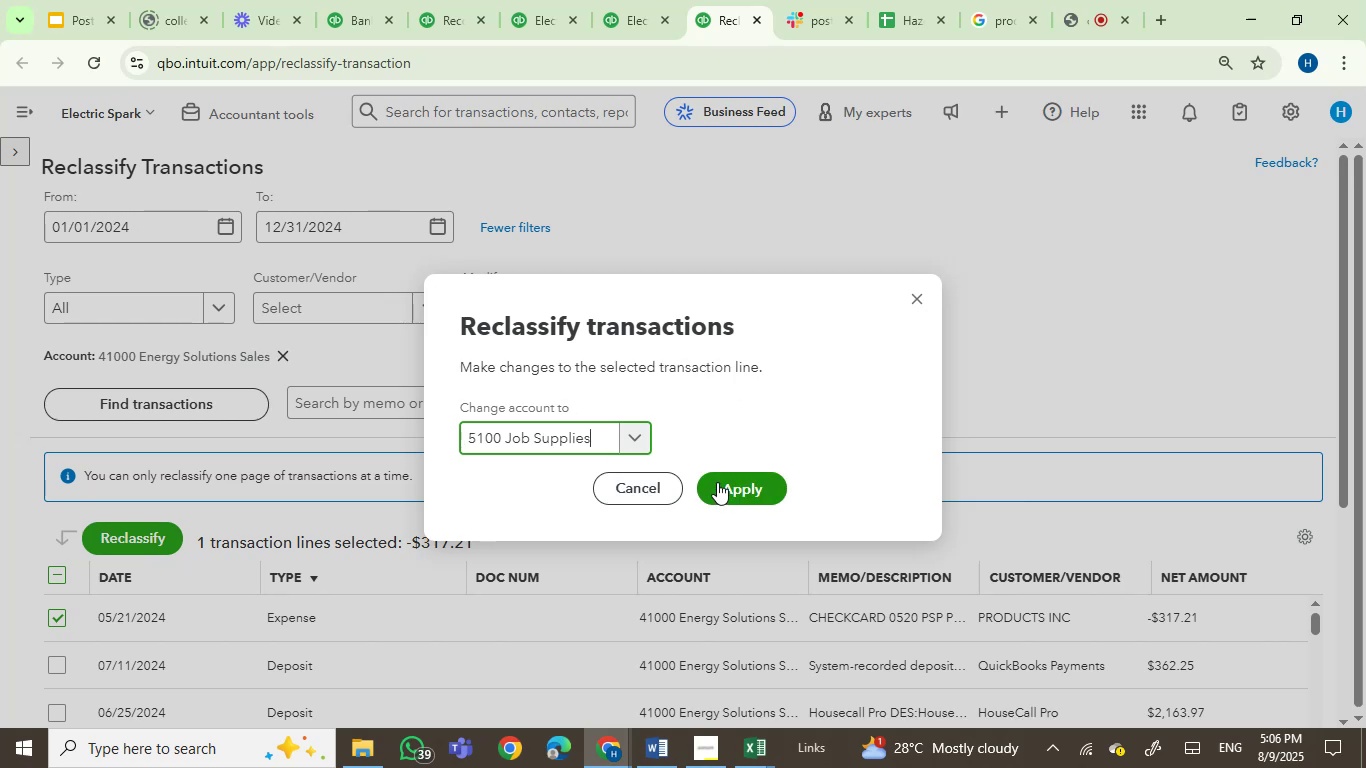 
left_click([738, 483])
 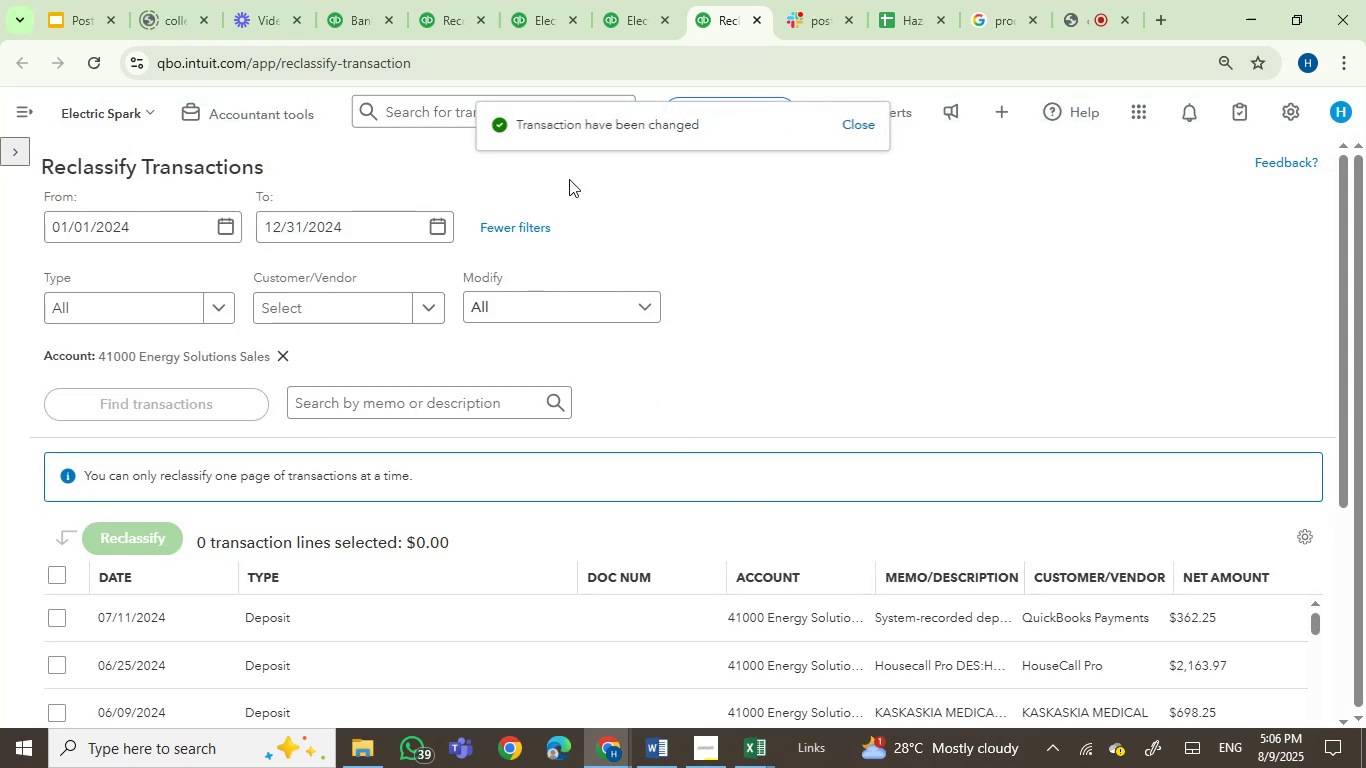 
double_click([538, 5])
 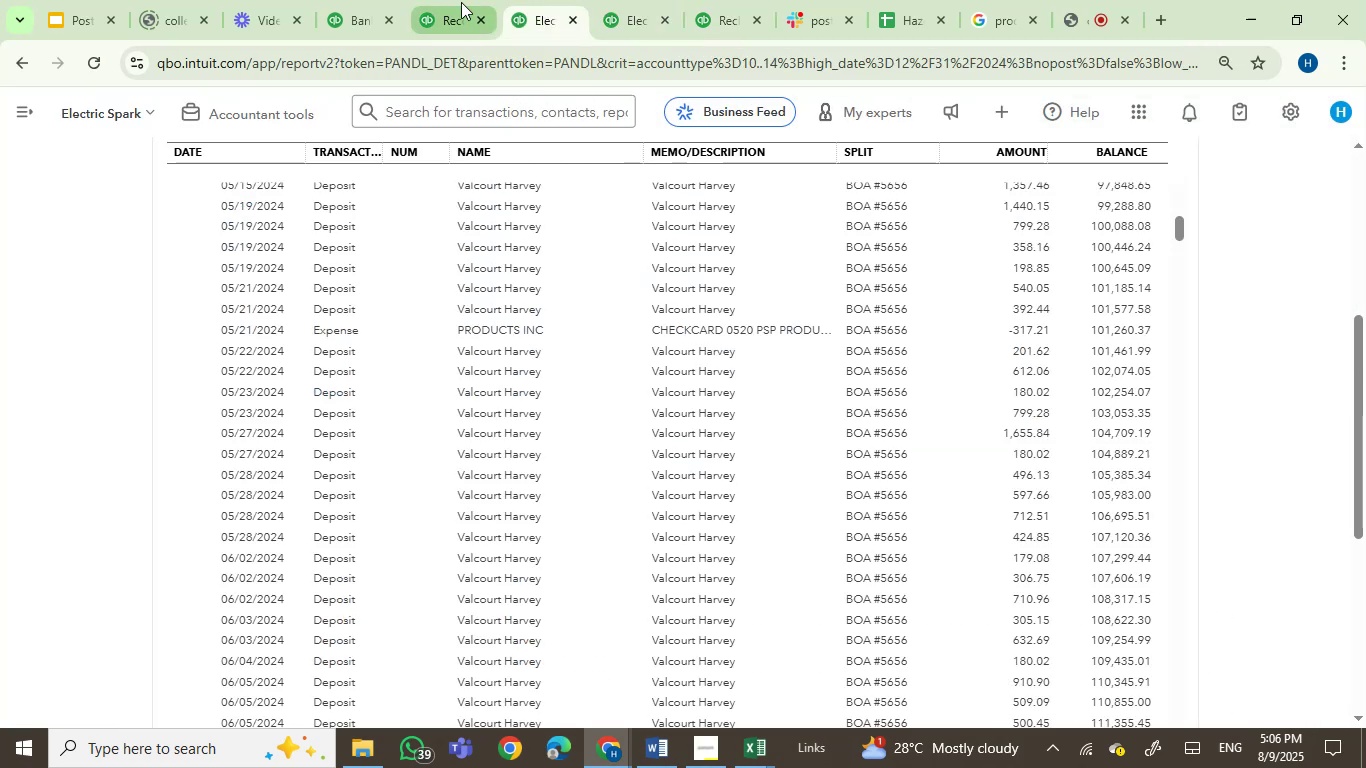 
left_click_drag(start_coordinate=[530, 2], to_coordinate=[598, 1])
 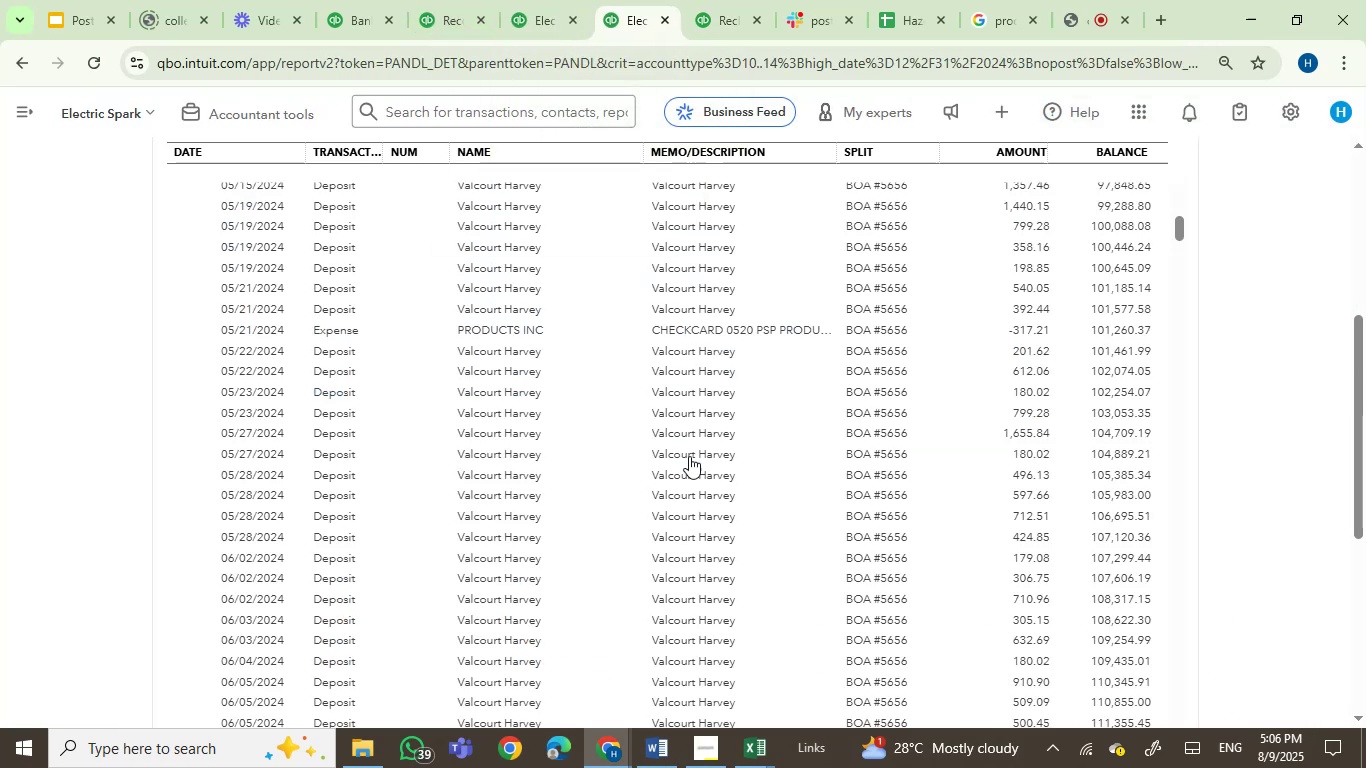 
scroll: coordinate [702, 507], scroll_direction: down, amount: 1.0
 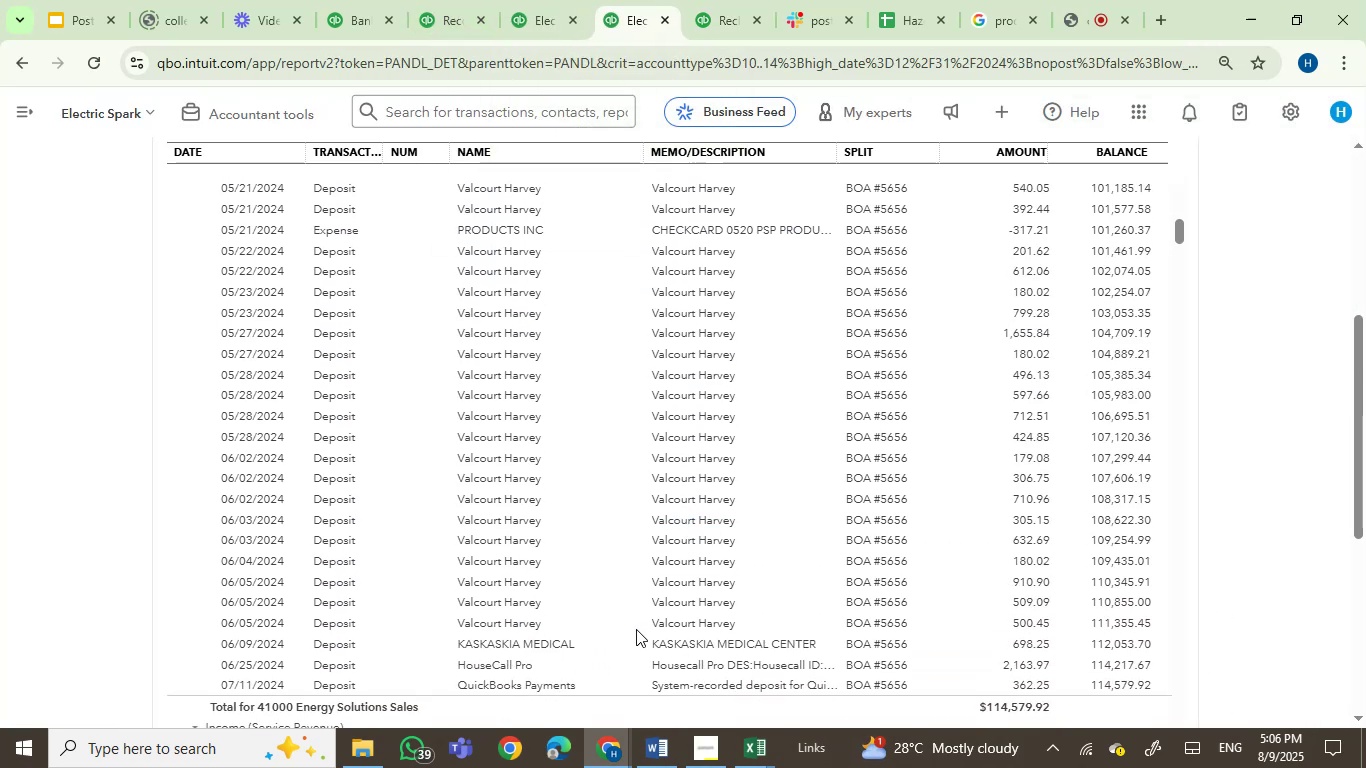 
left_click([740, 610])
 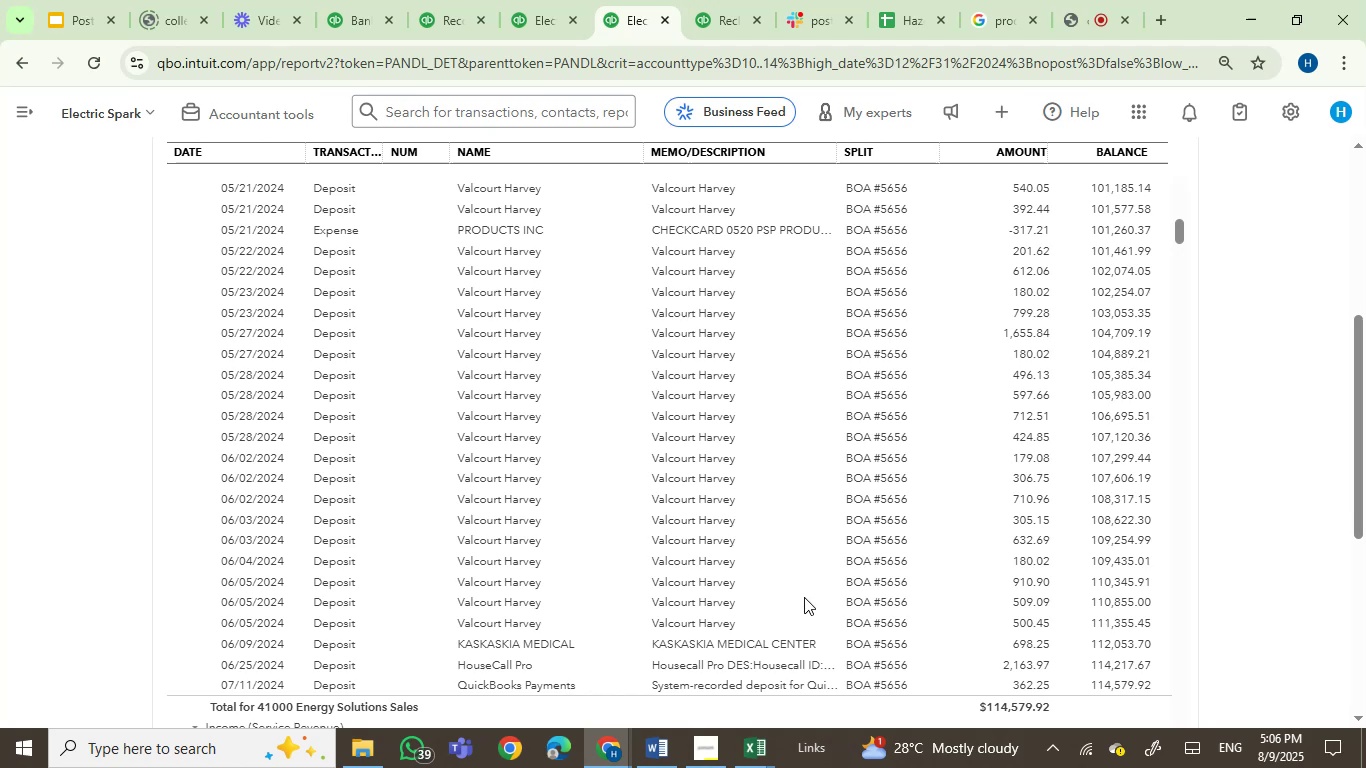 
scroll: coordinate [561, 469], scroll_direction: down, amount: 4.0
 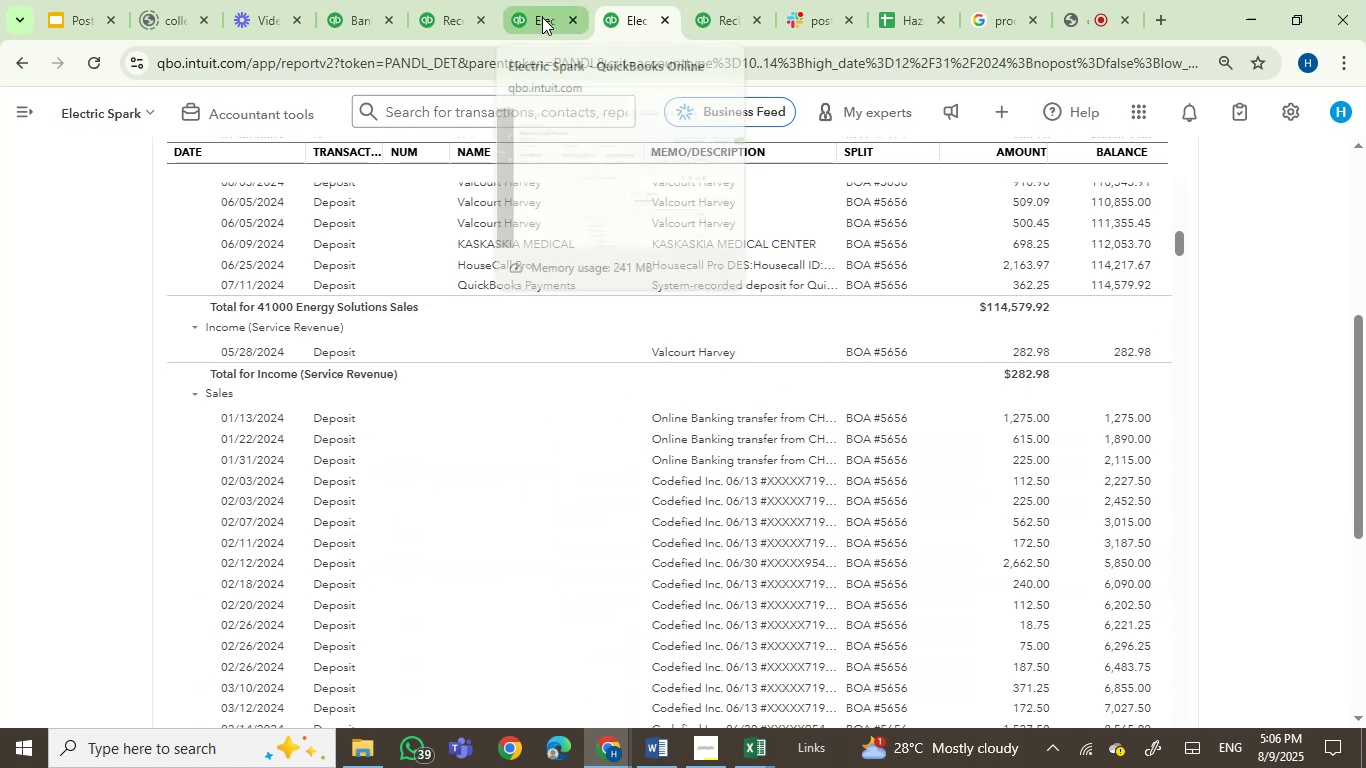 
wait(5.68)
 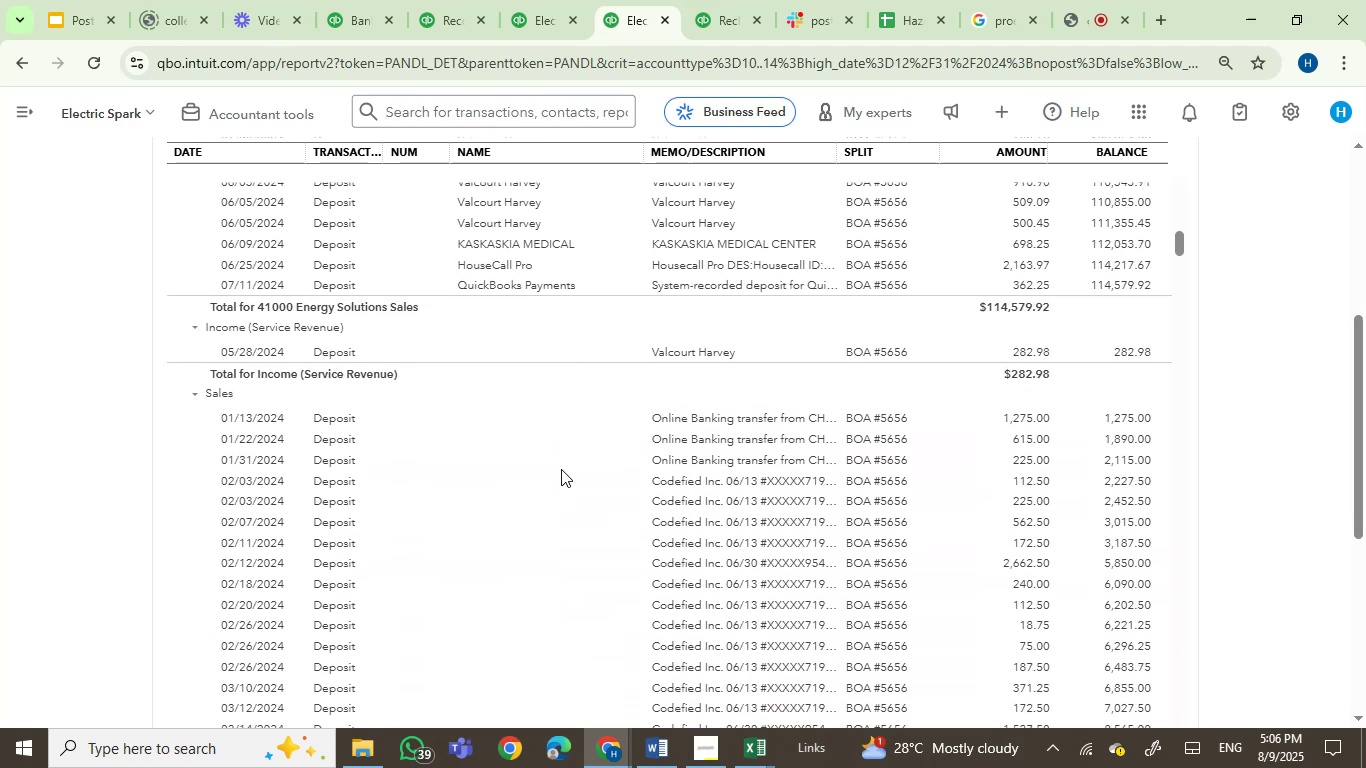 
left_click([542, 17])
 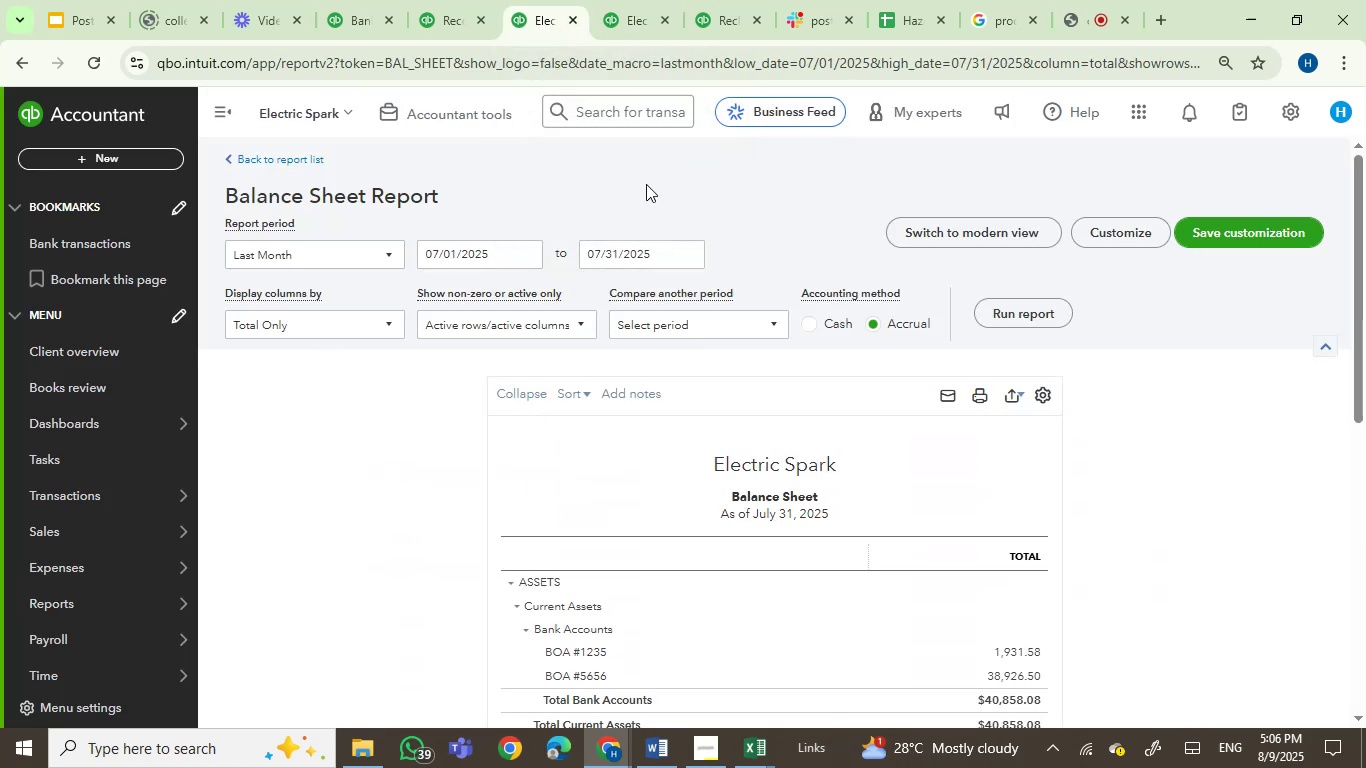 
left_click([741, 0])
 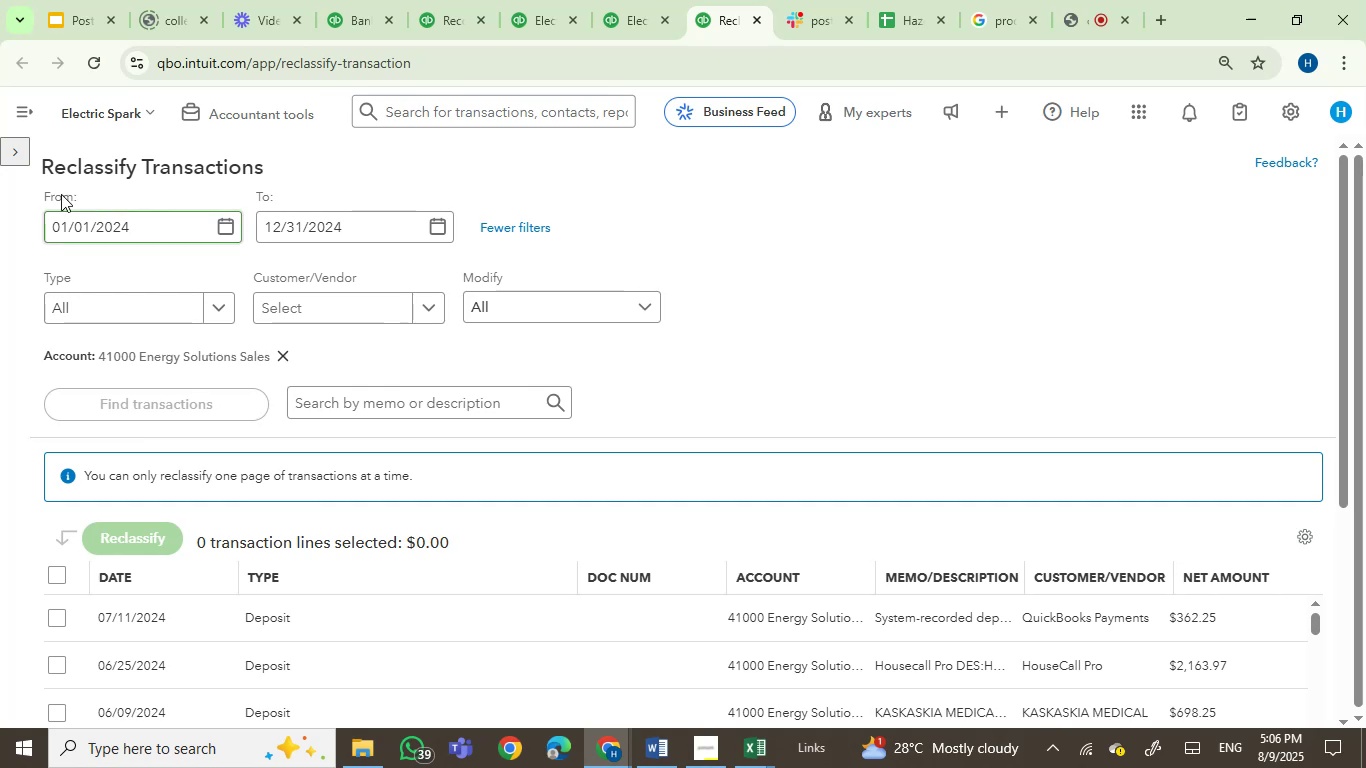 
left_click([13, 155])
 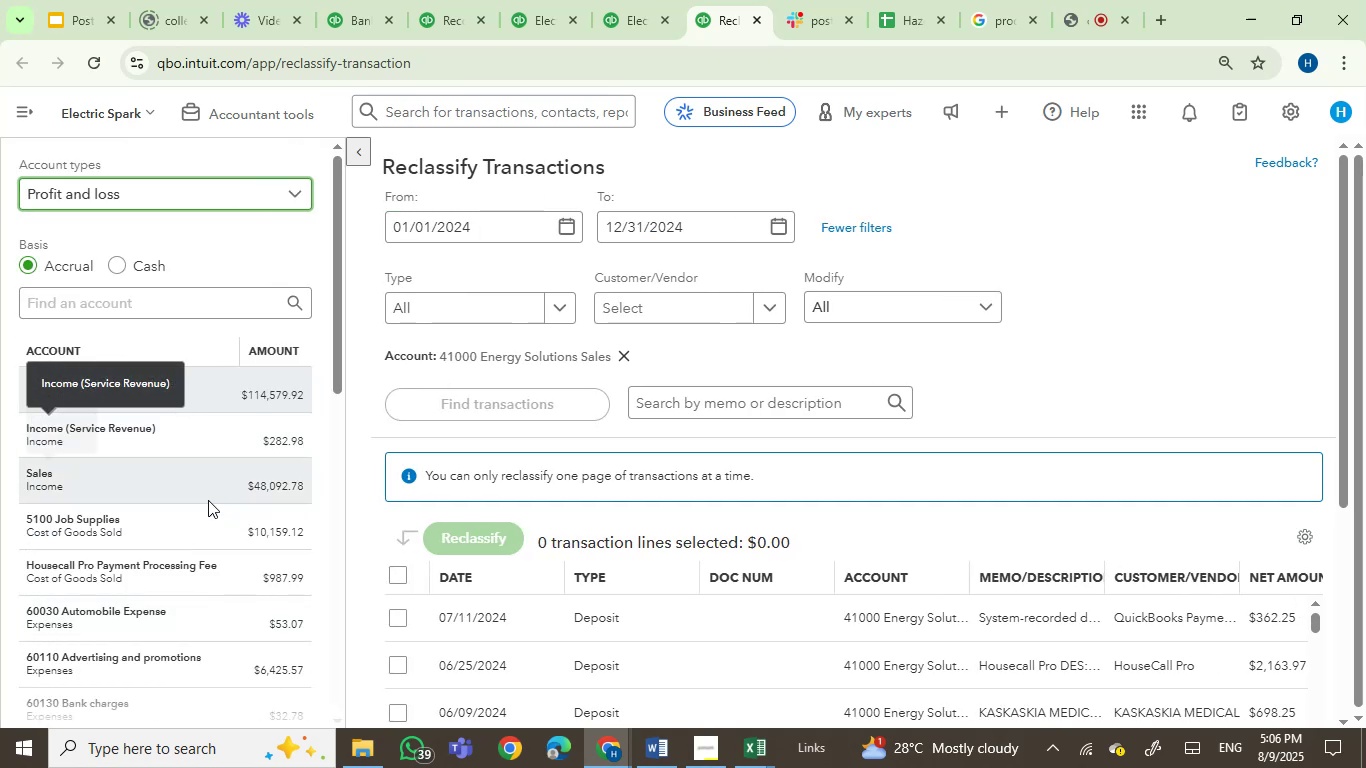 
left_click([221, 431])
 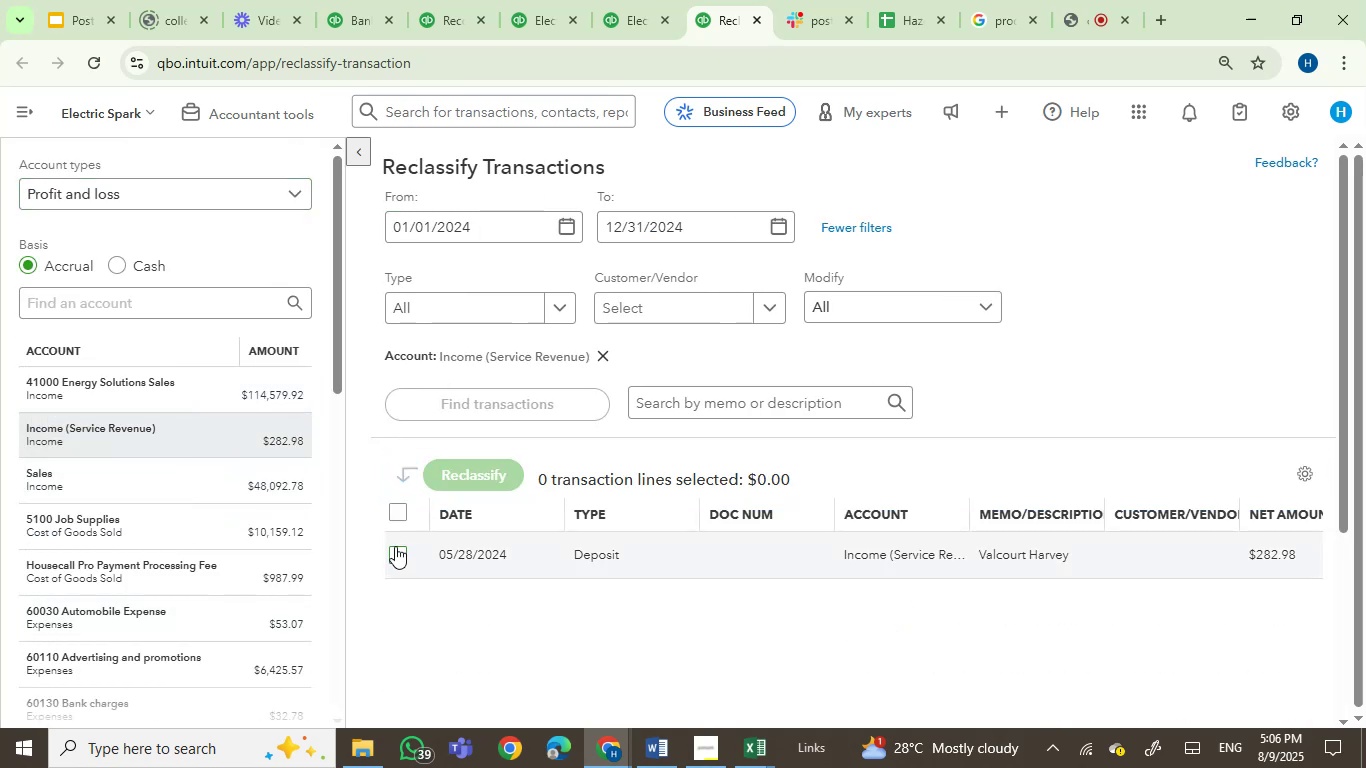 
left_click([461, 466])
 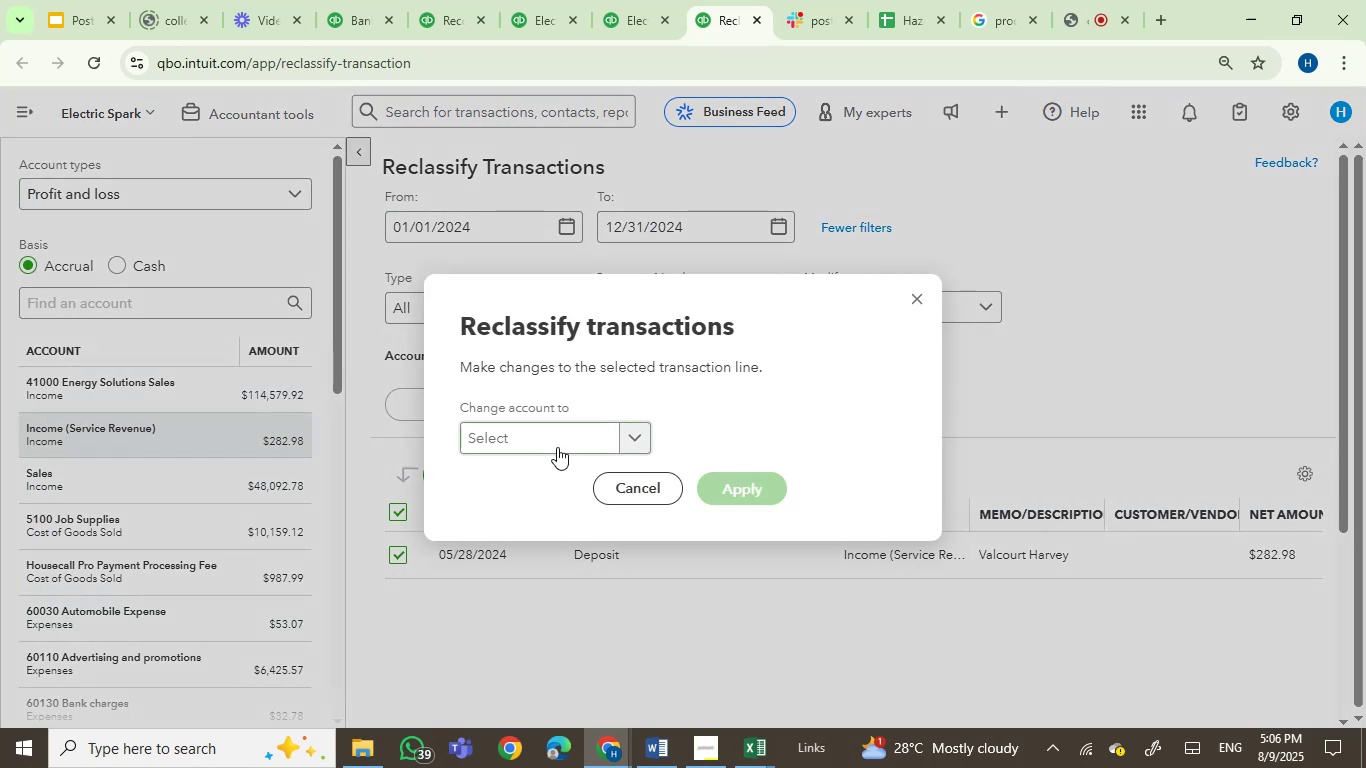 
left_click([557, 445])
 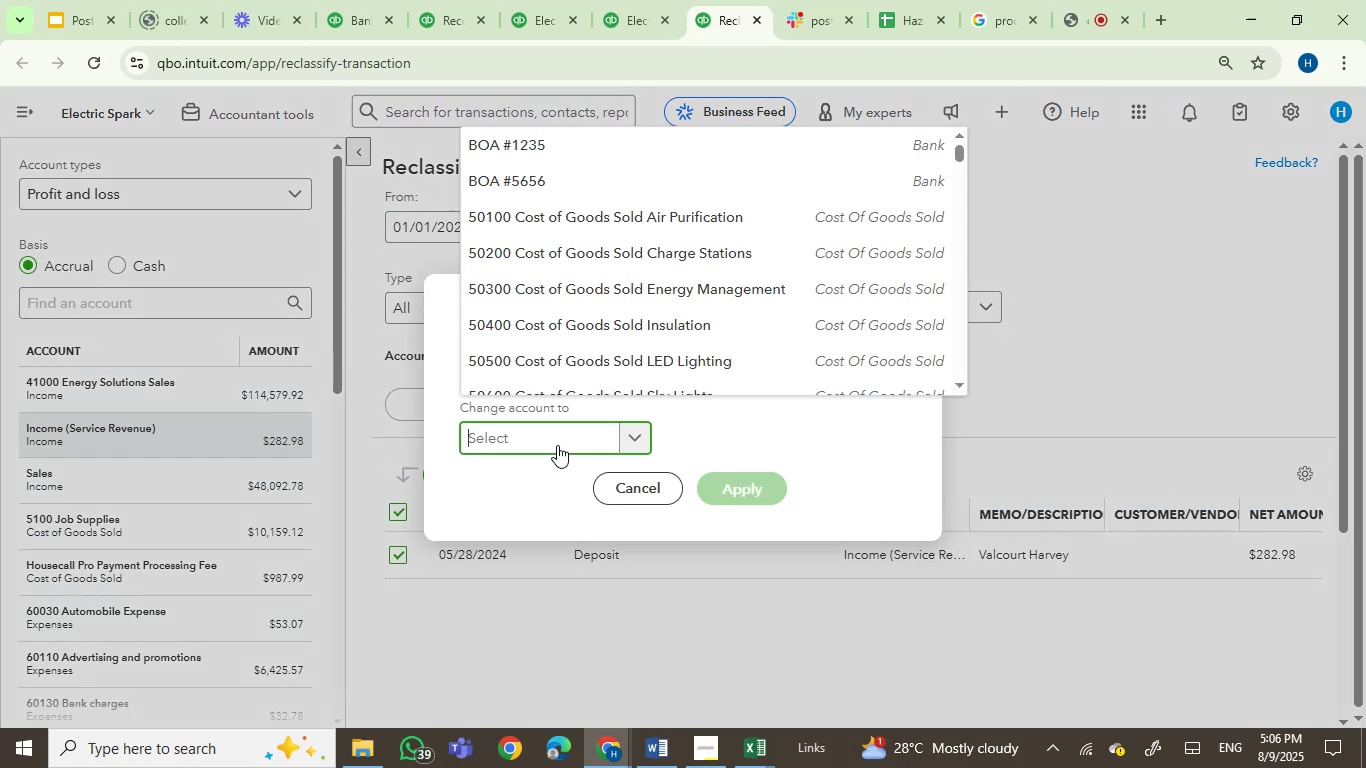 
type(ner)
 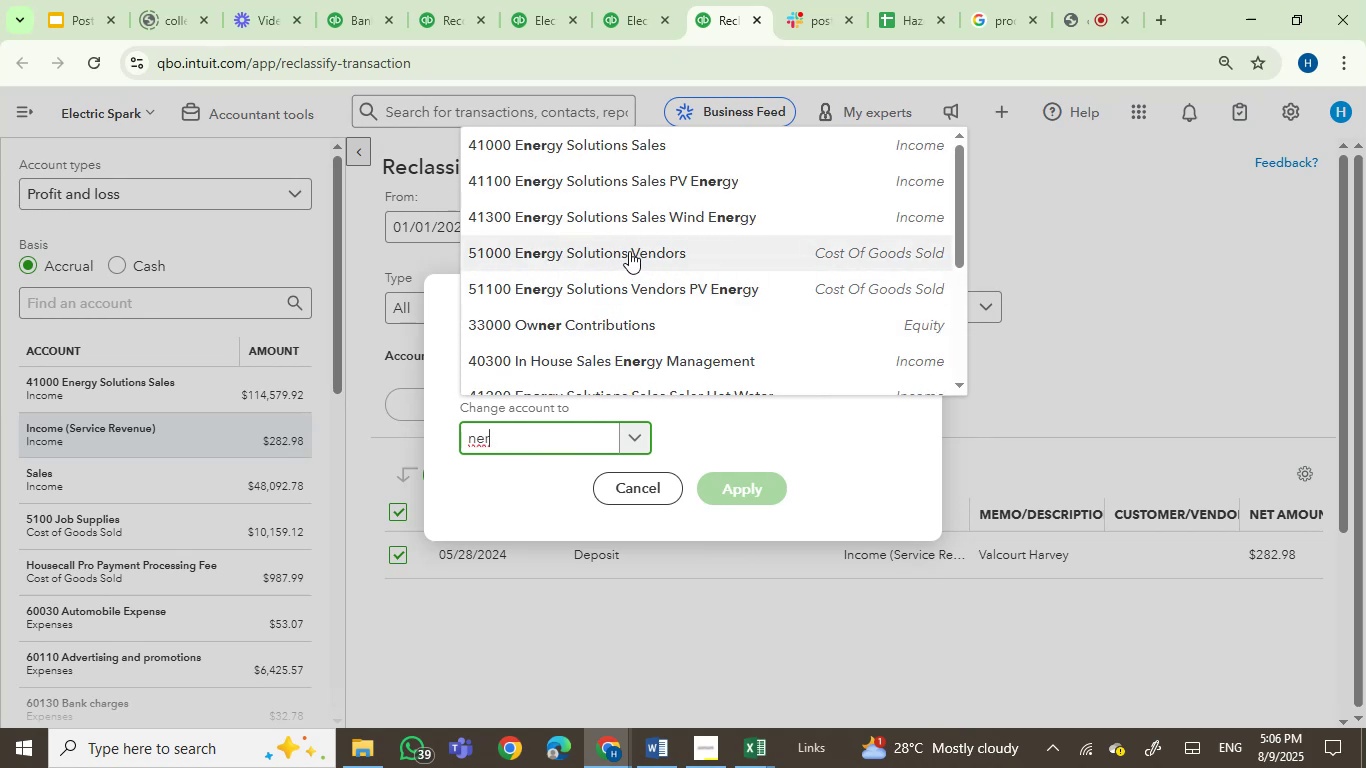 
left_click([627, 151])
 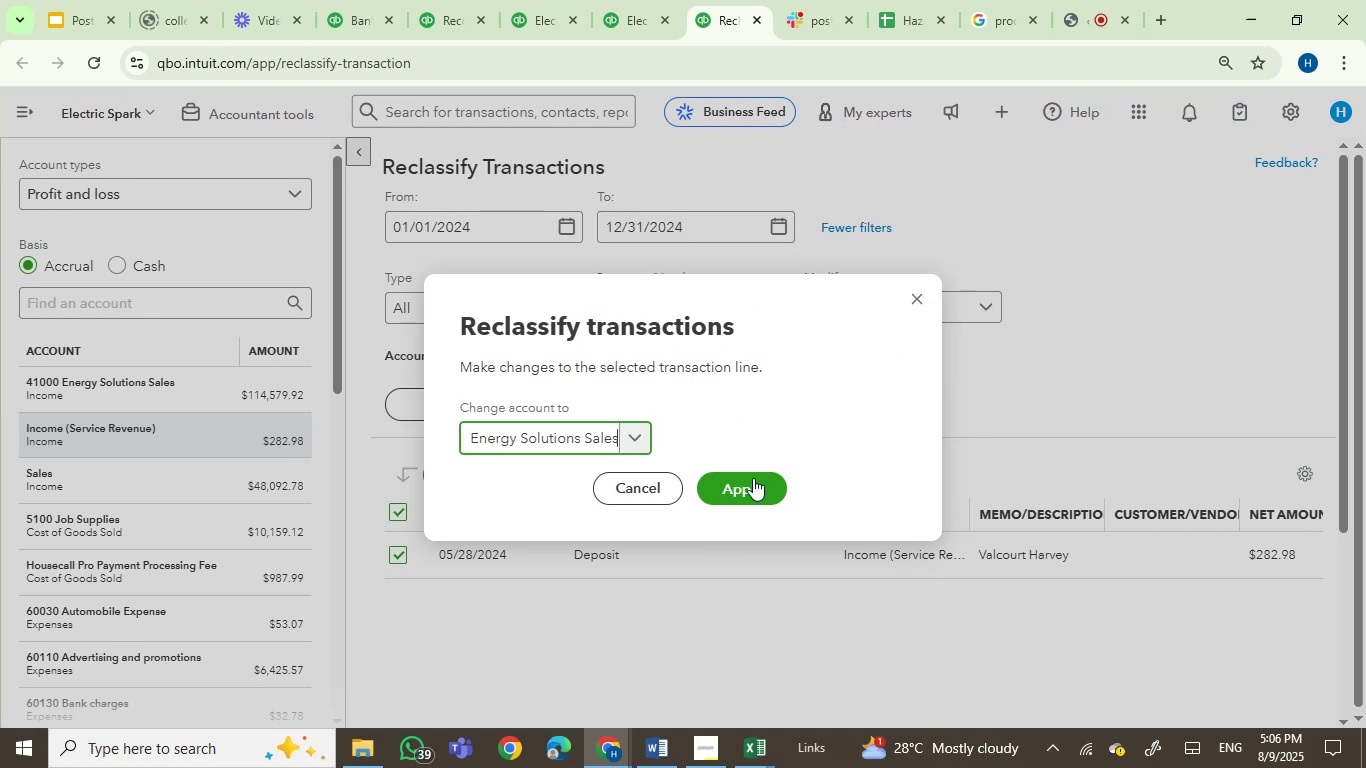 
left_click([756, 486])
 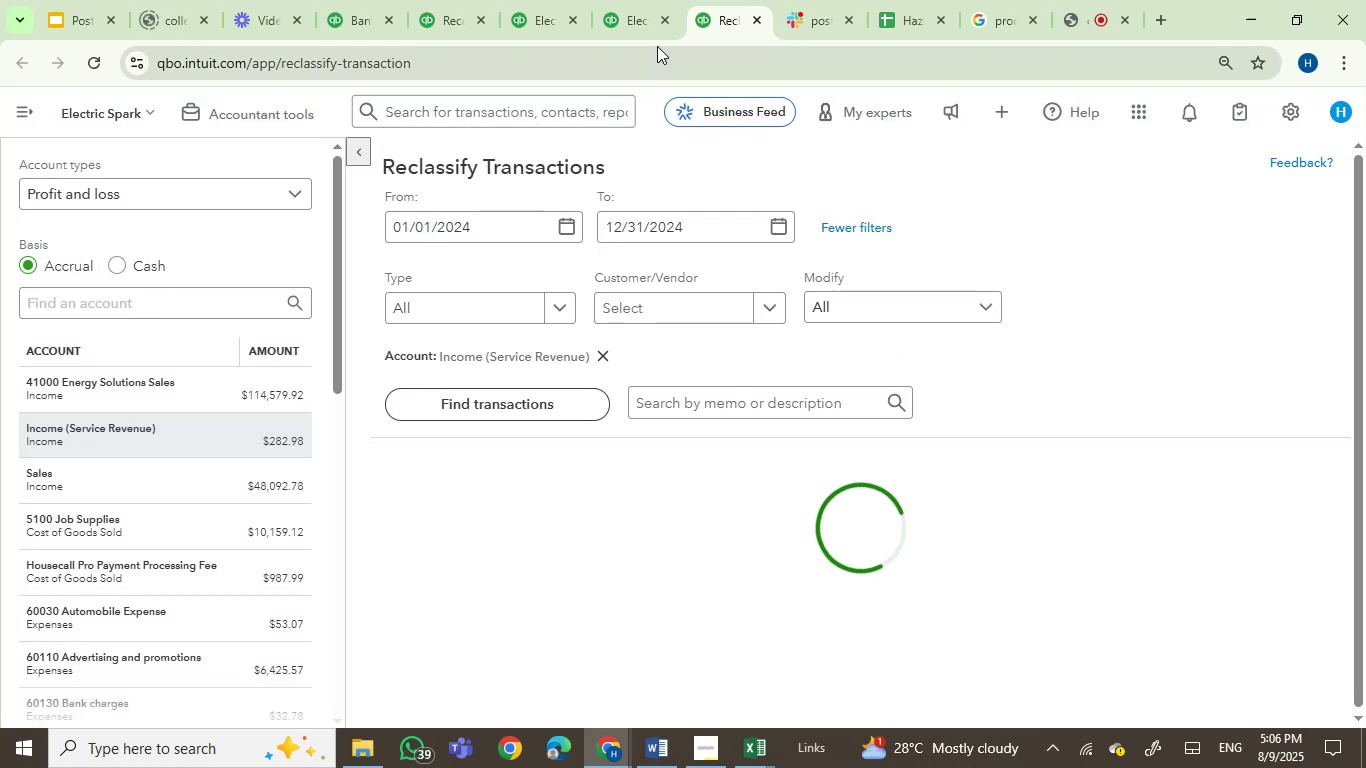 
left_click([643, 29])
 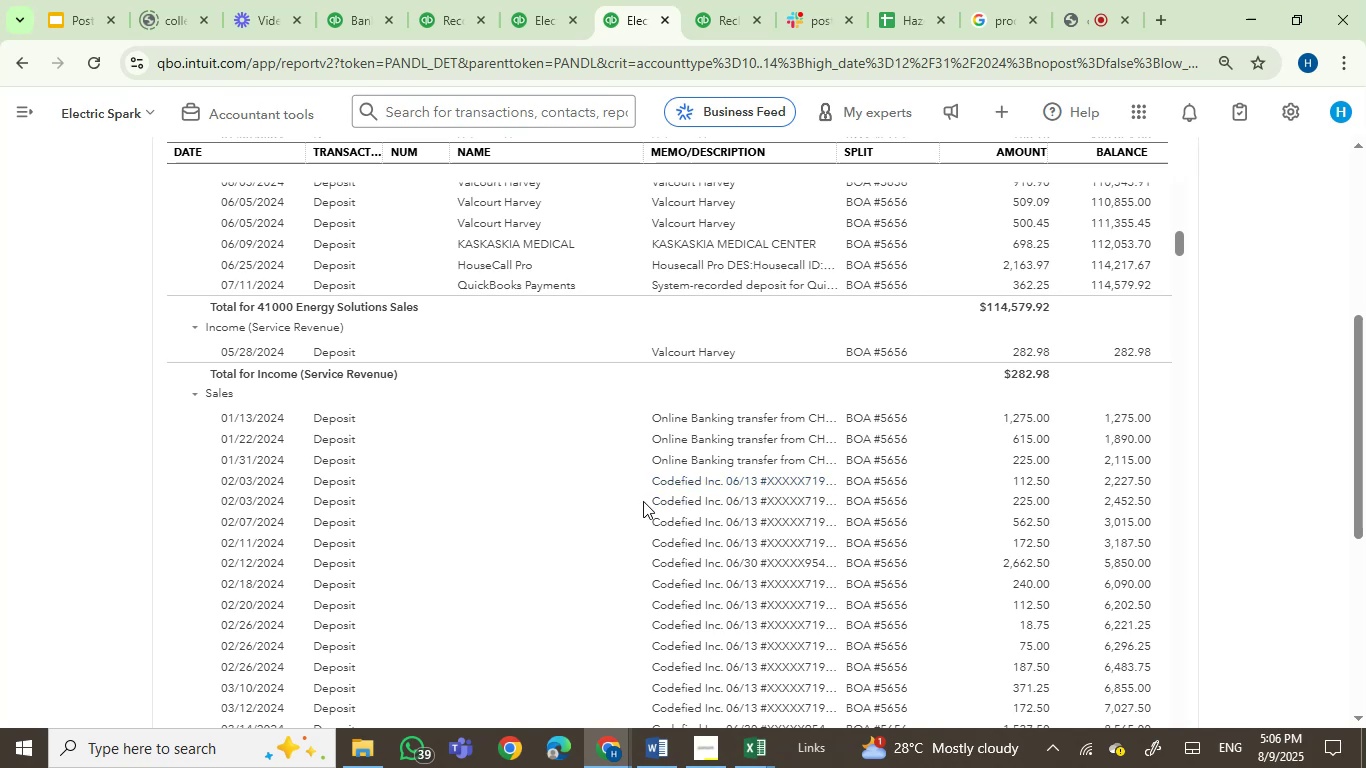 
wait(5.67)
 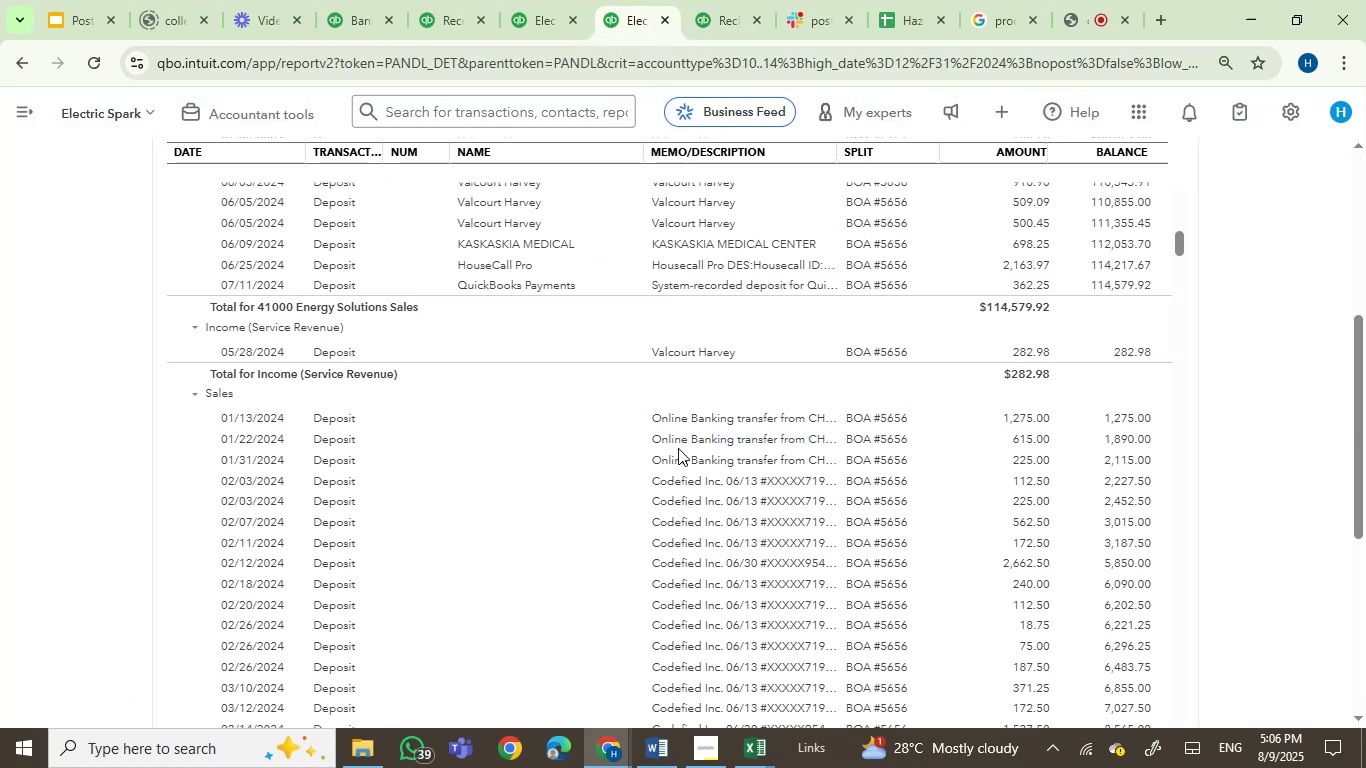 
scroll: coordinate [450, 514], scroll_direction: down, amount: 2.0
 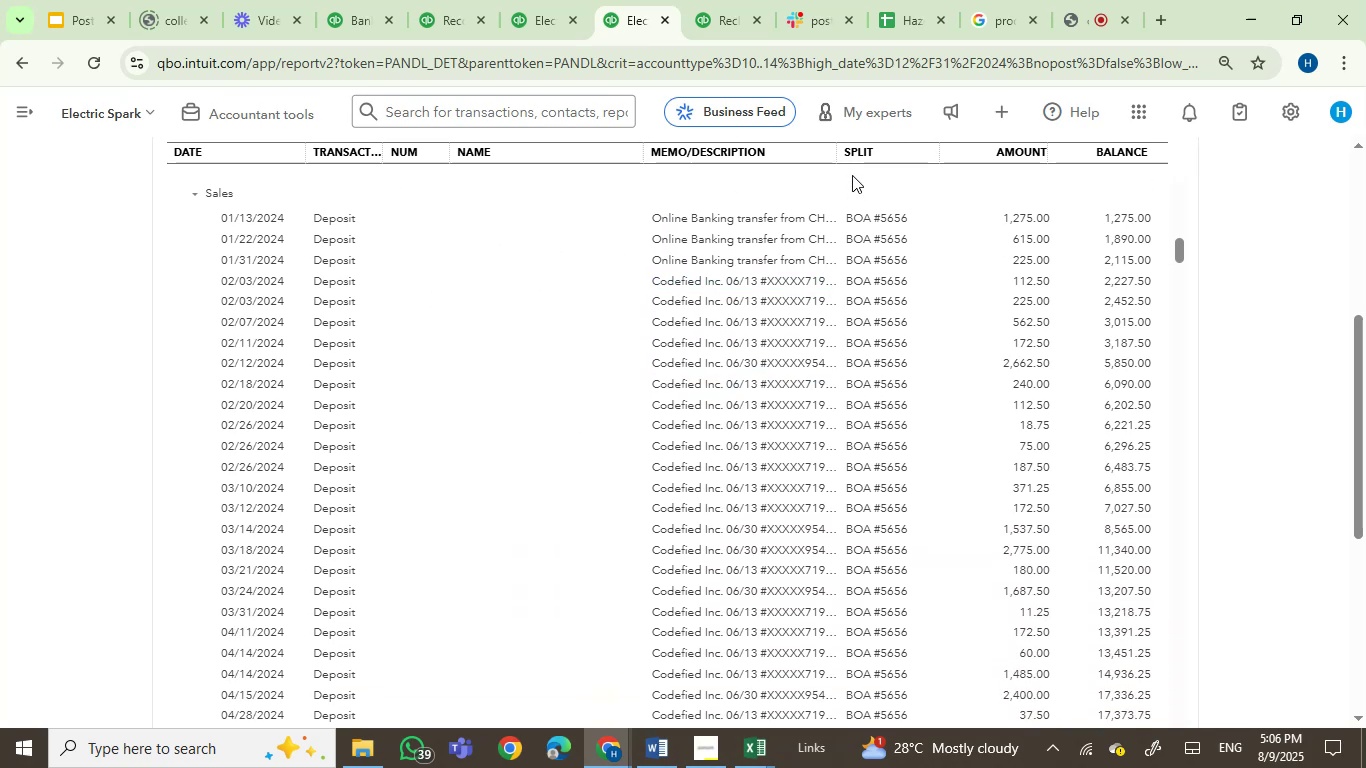 
left_click_drag(start_coordinate=[833, 154], to_coordinate=[871, 148])
 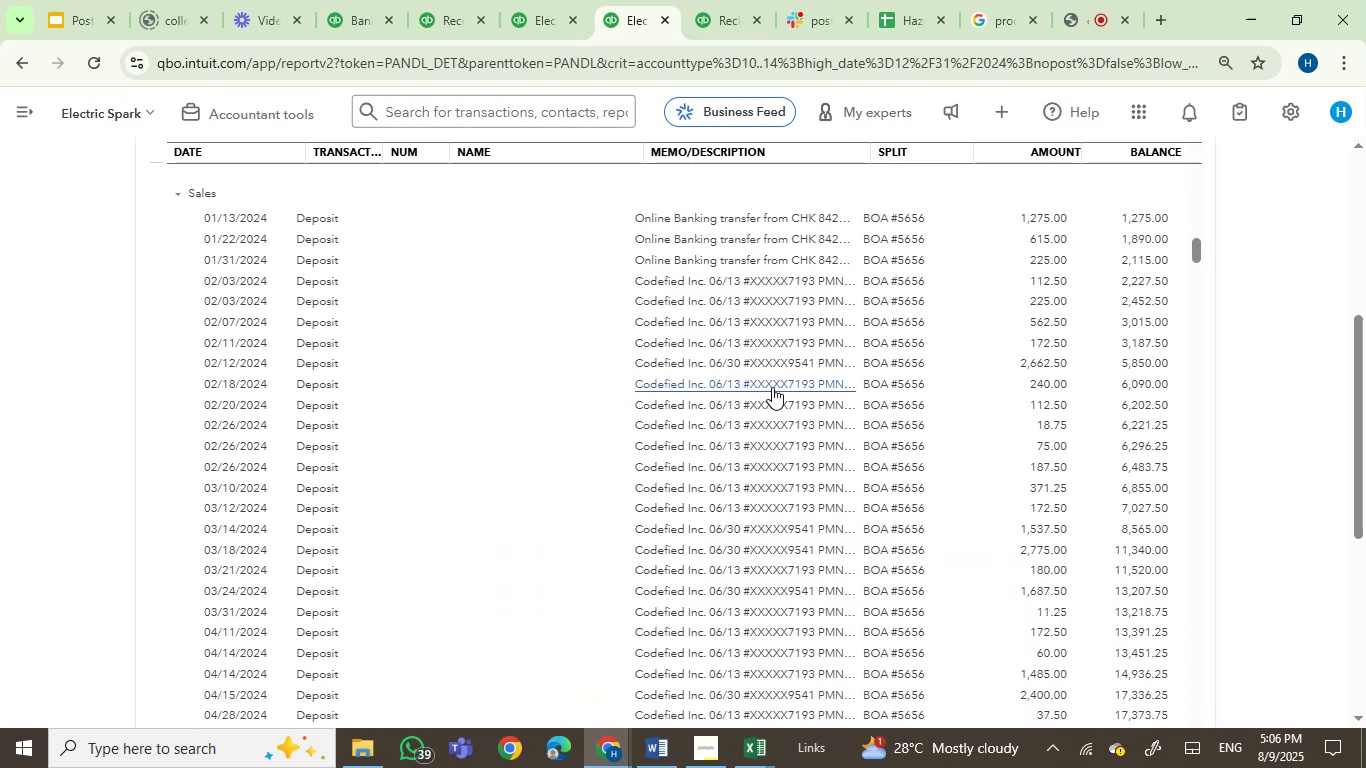 
scroll: coordinate [772, 387], scroll_direction: up, amount: 1.0
 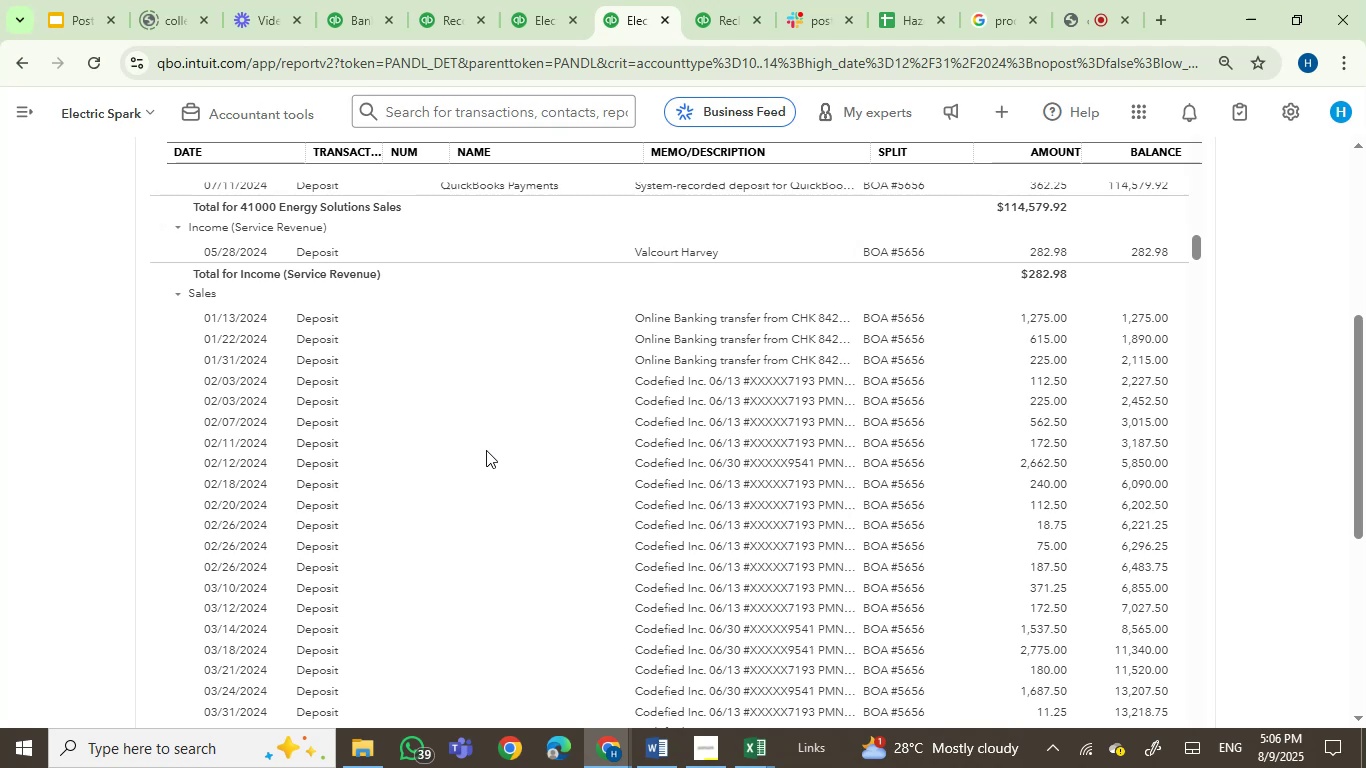 
scroll: coordinate [590, 535], scroll_direction: down, amount: 11.0
 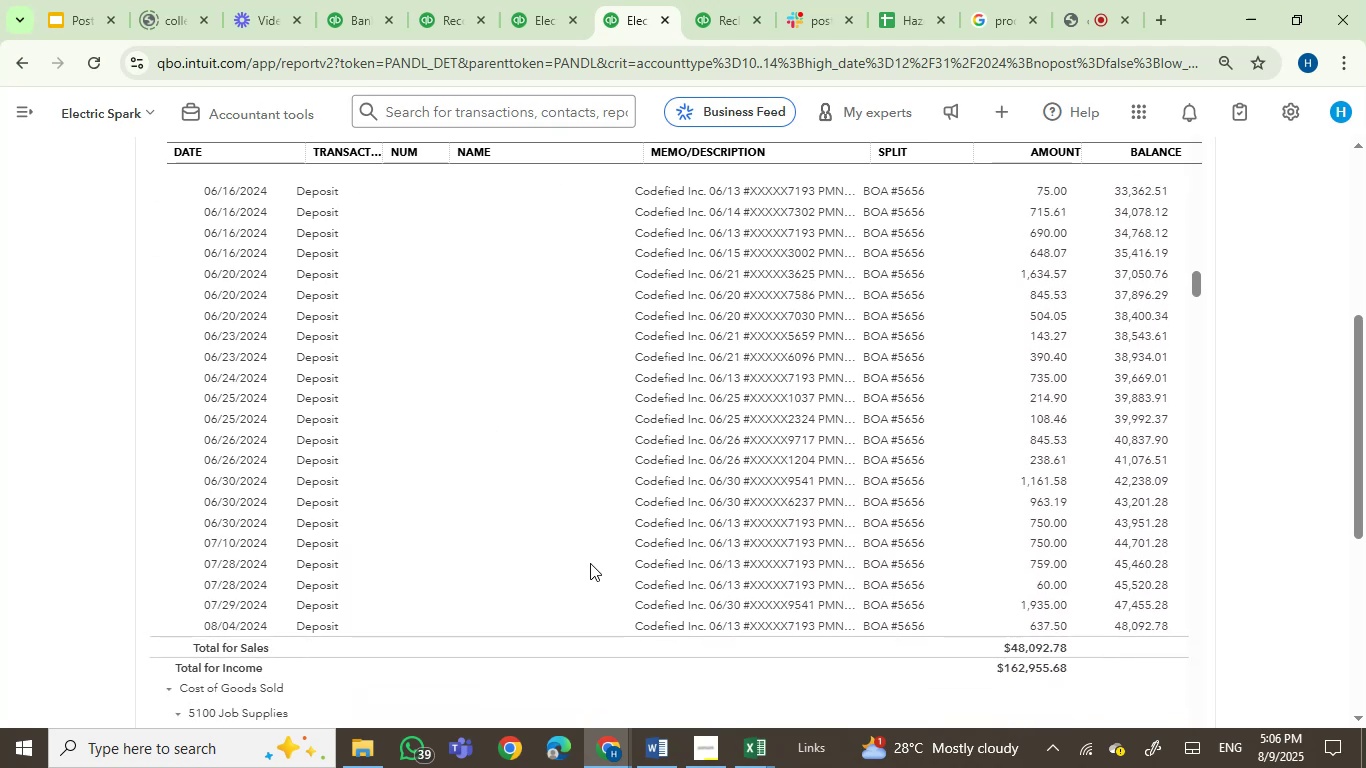 
left_click_drag(start_coordinate=[626, 623], to_coordinate=[710, 634])
 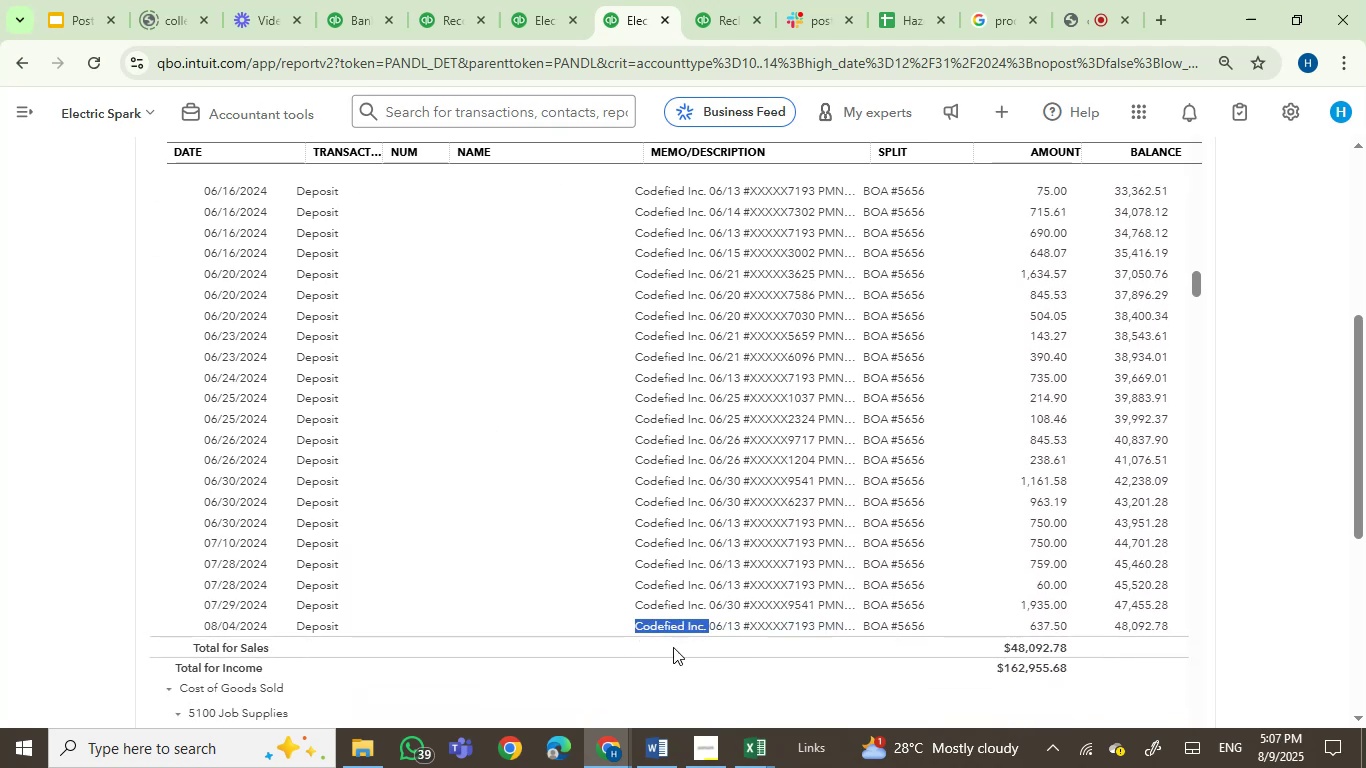 
key(Control+C)
 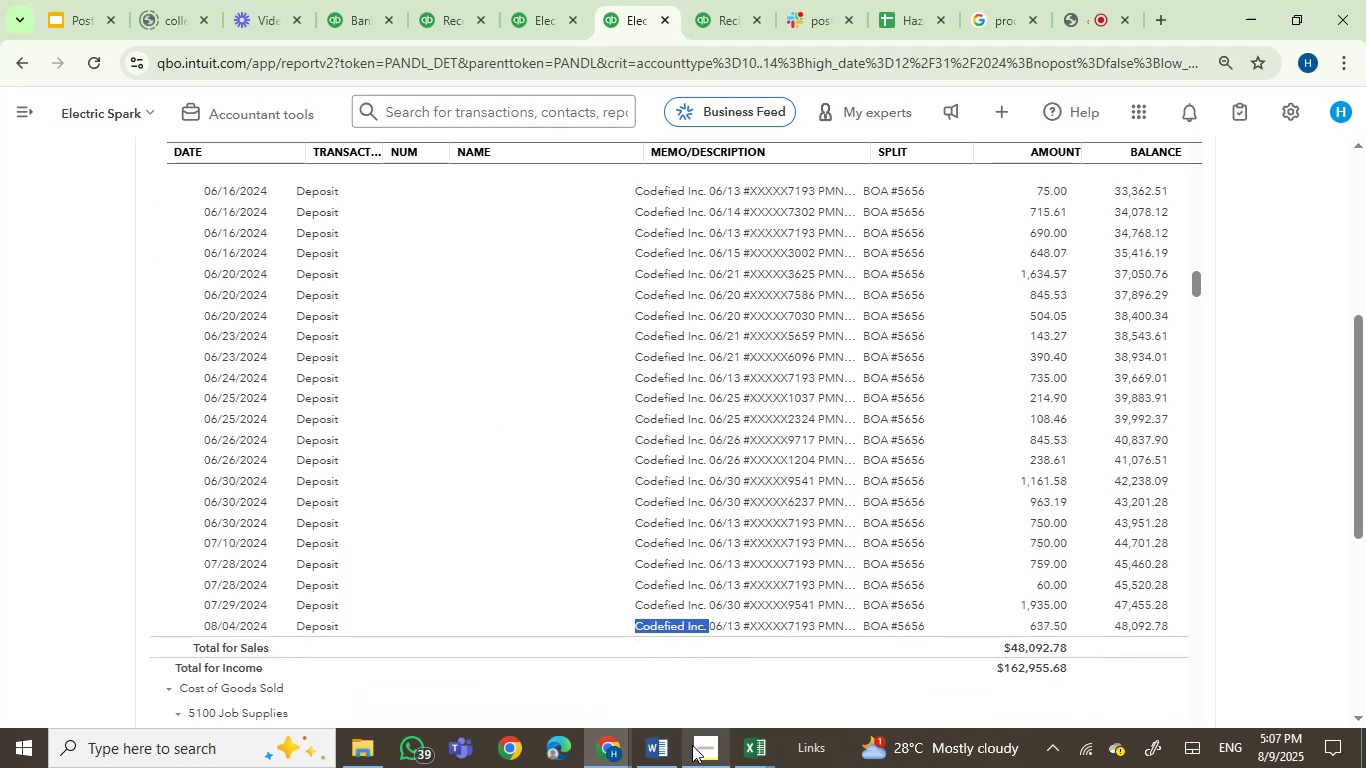 
left_click([674, 746])
 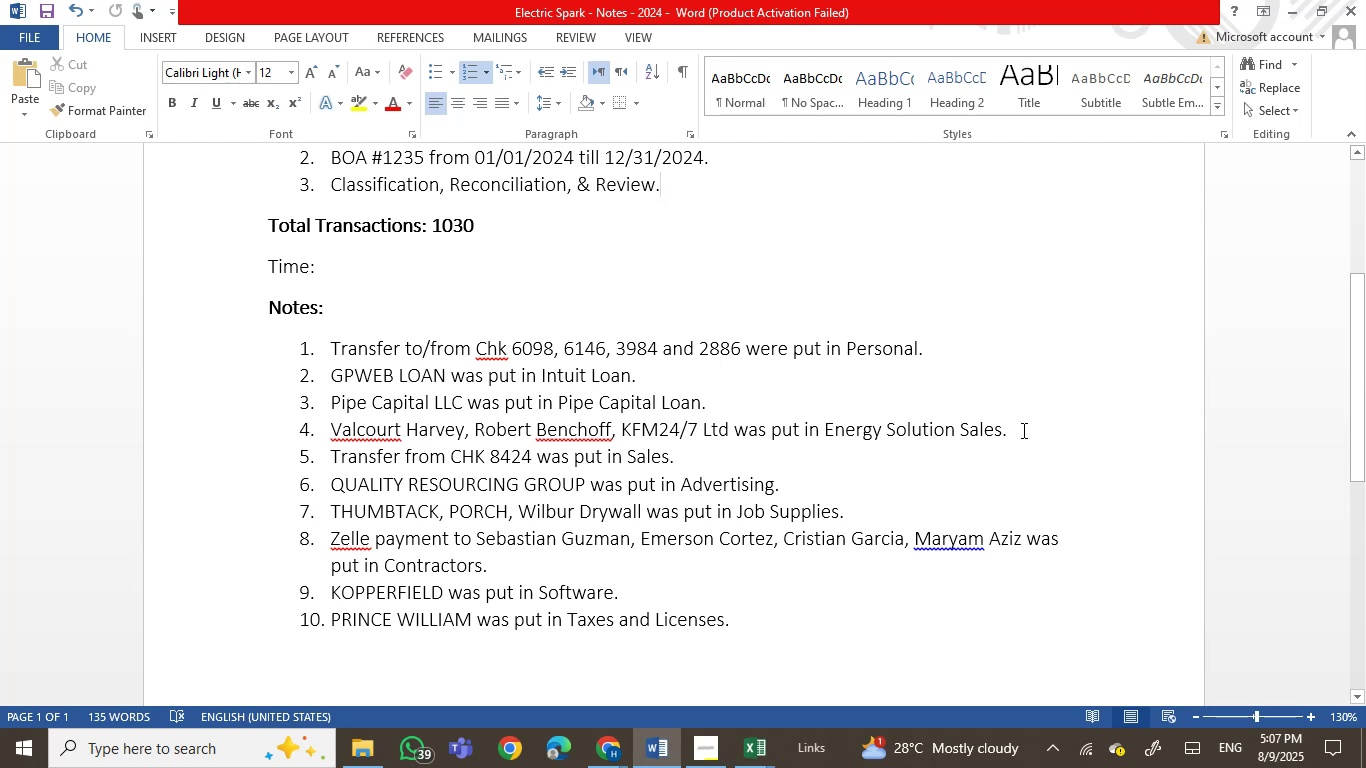 
wait(6.34)
 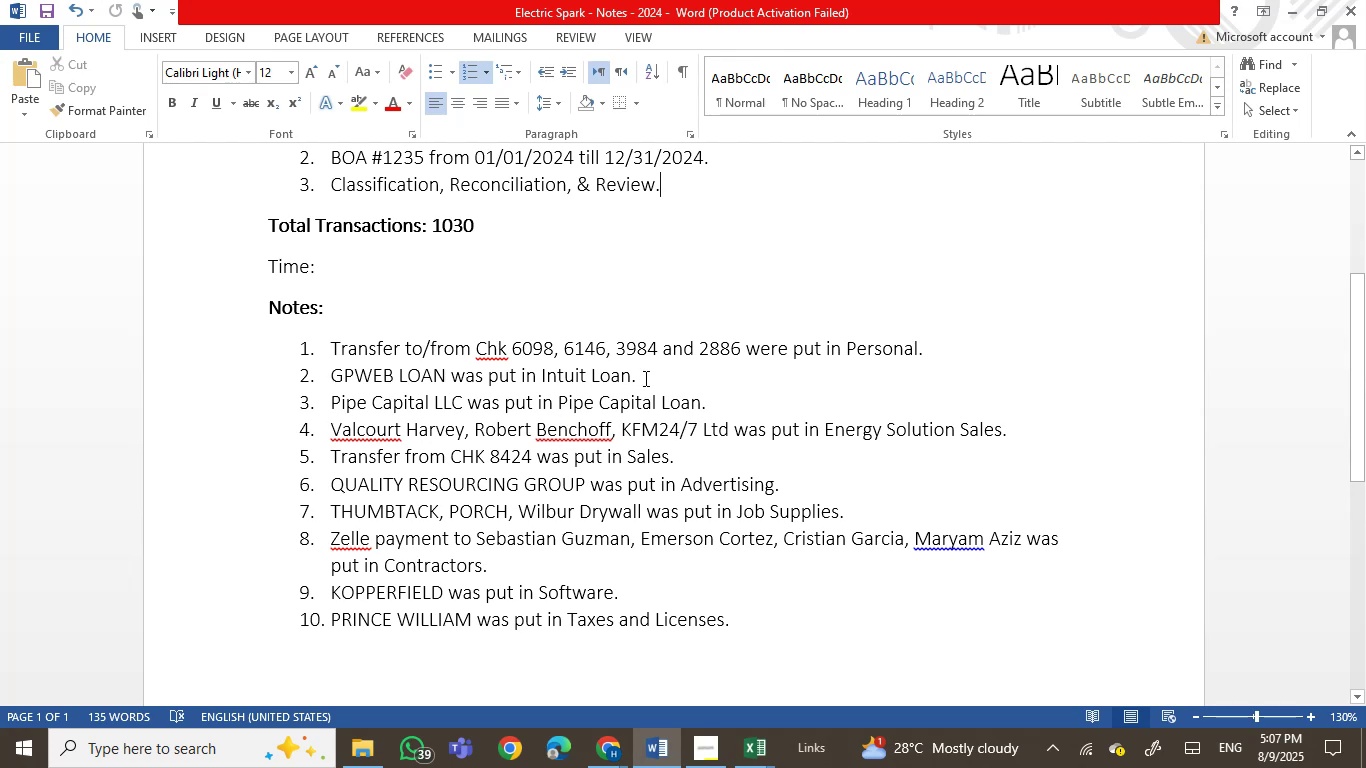 
left_click([1018, 432])
 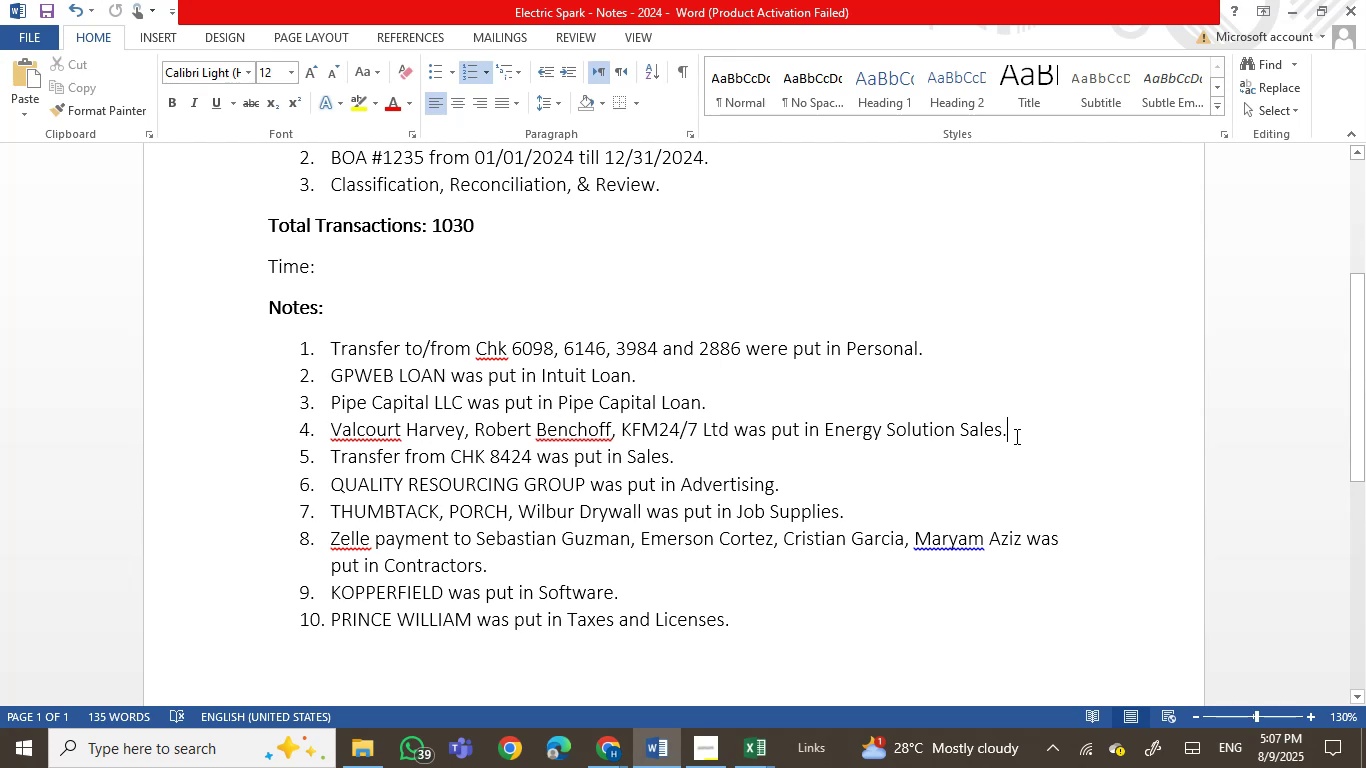 
key(Enter)
 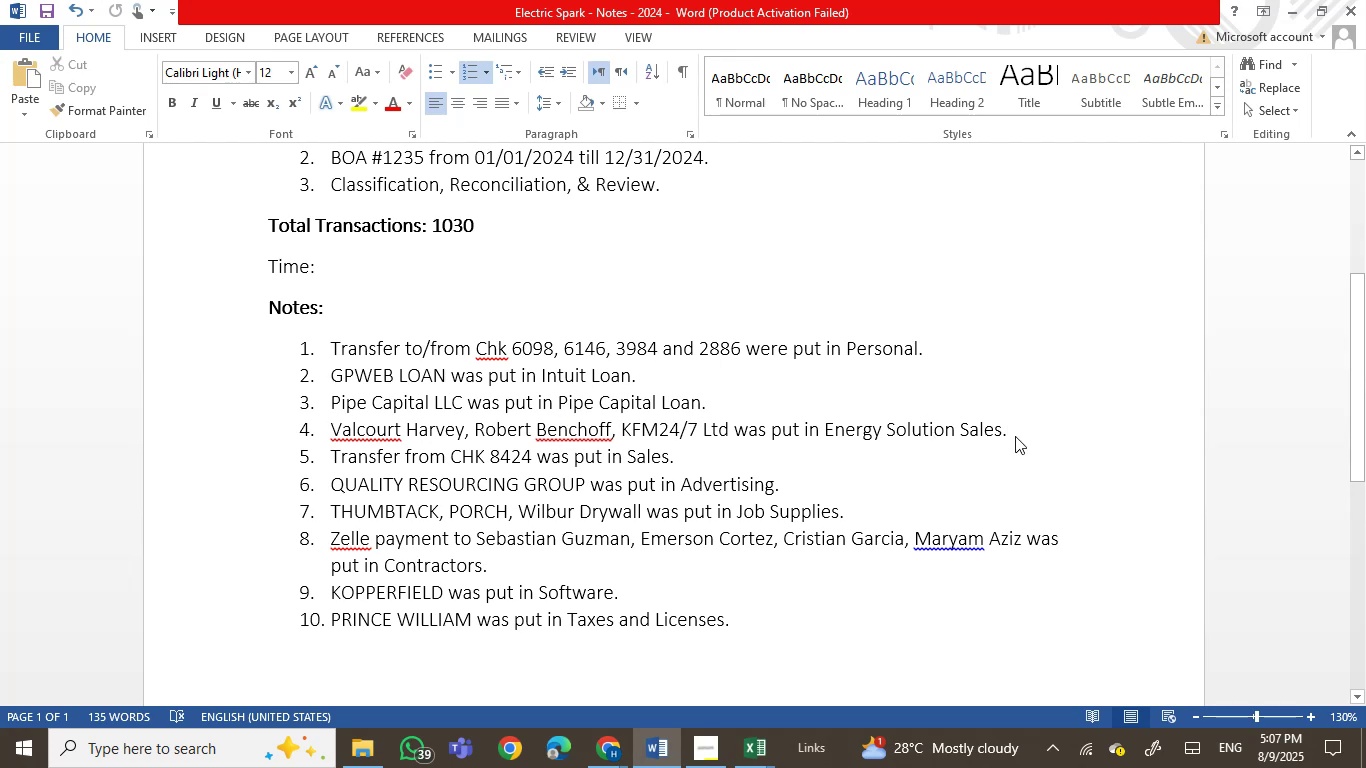 
key(Control+V)
 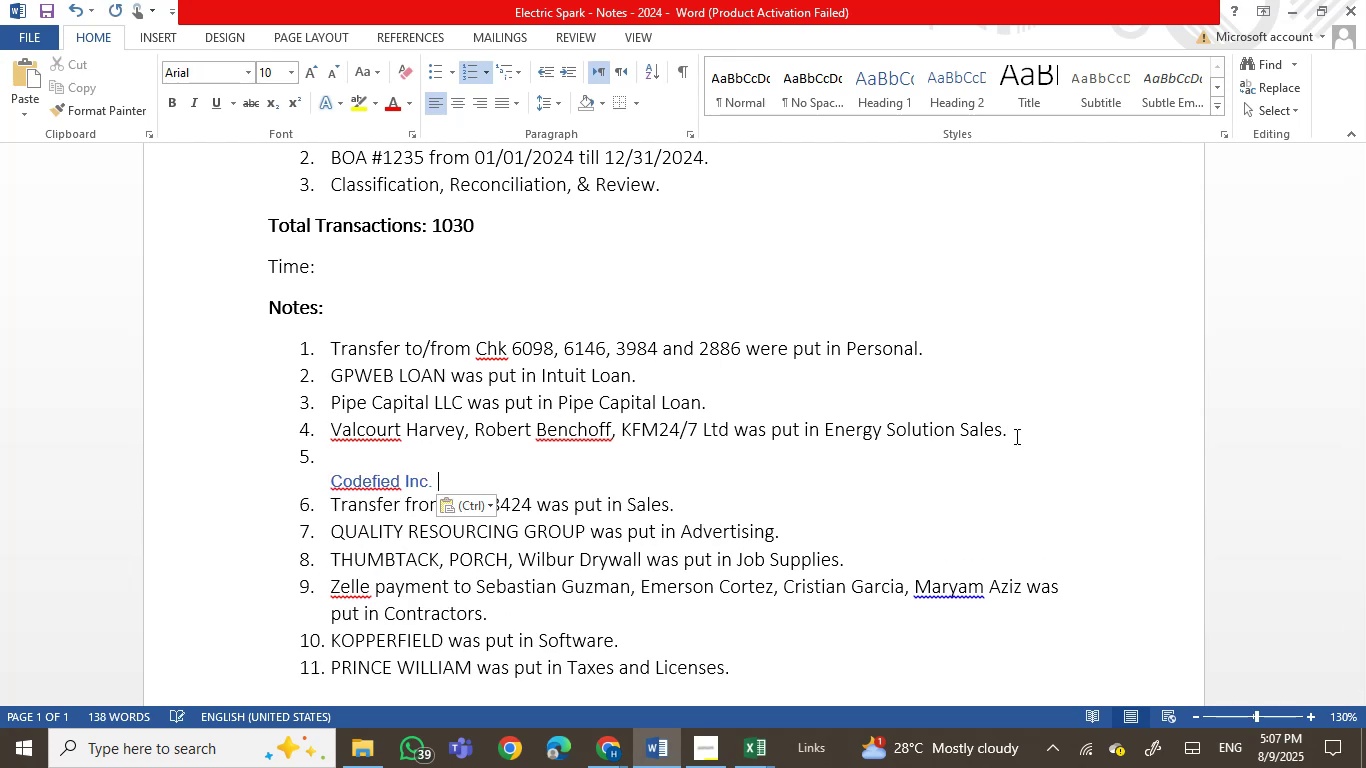 
key(Control+Z)
 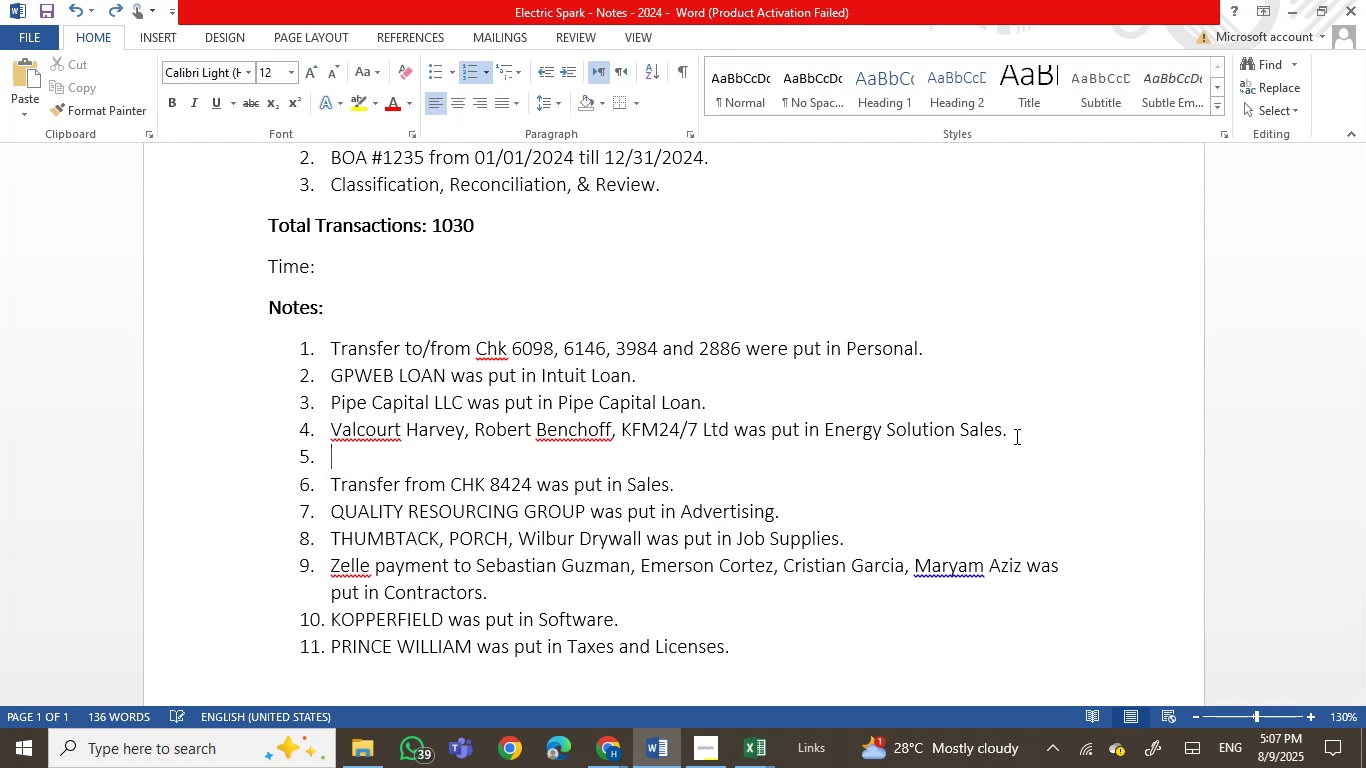 
key(Control+Z)
 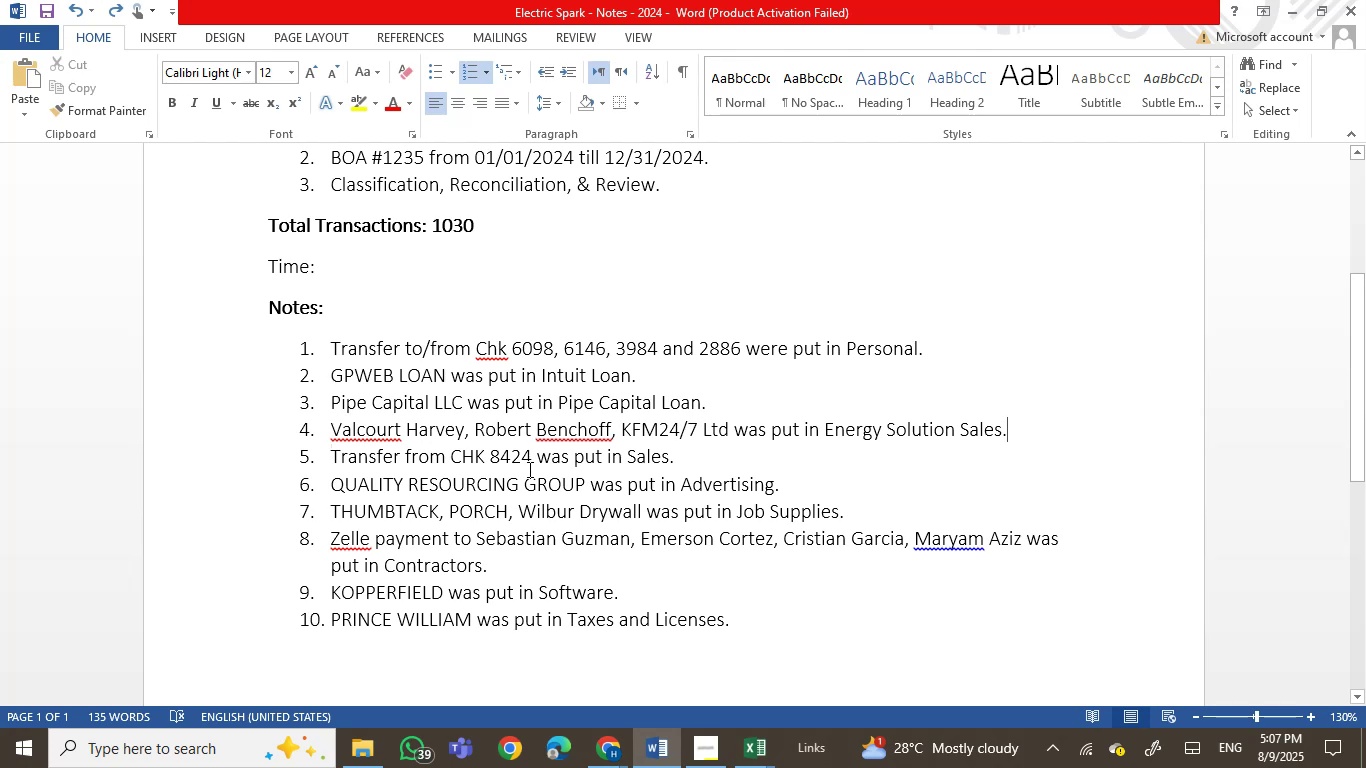 
left_click([533, 455])
 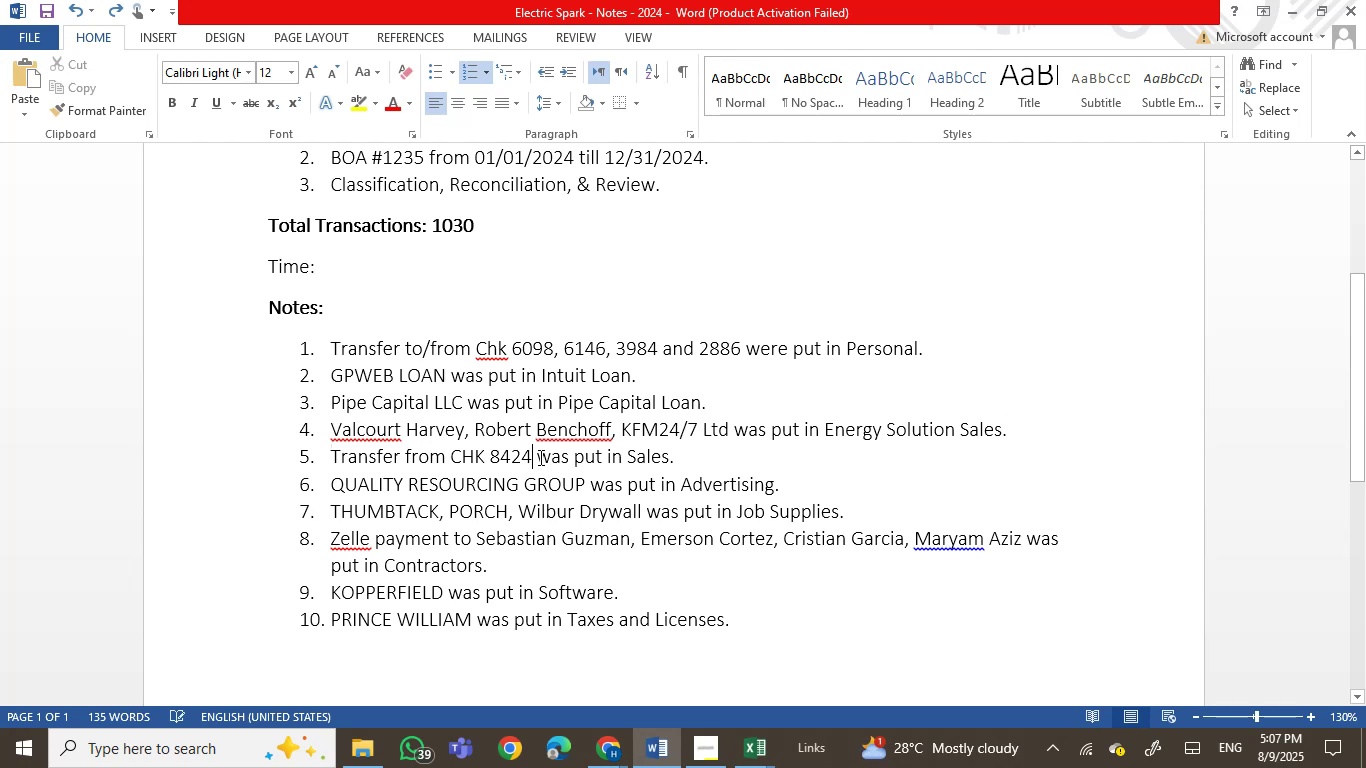 
type(, nd )
 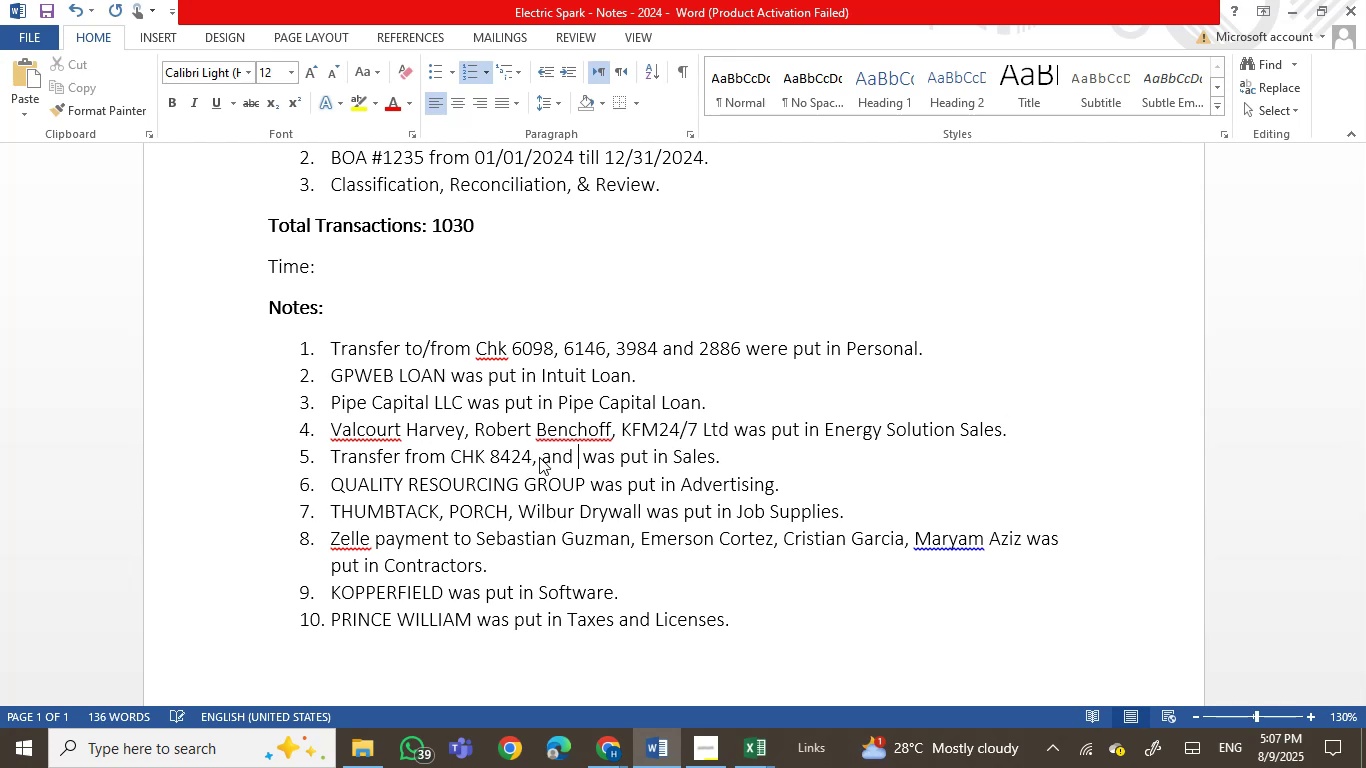 
hold_key(key=A, duration=0.35)
 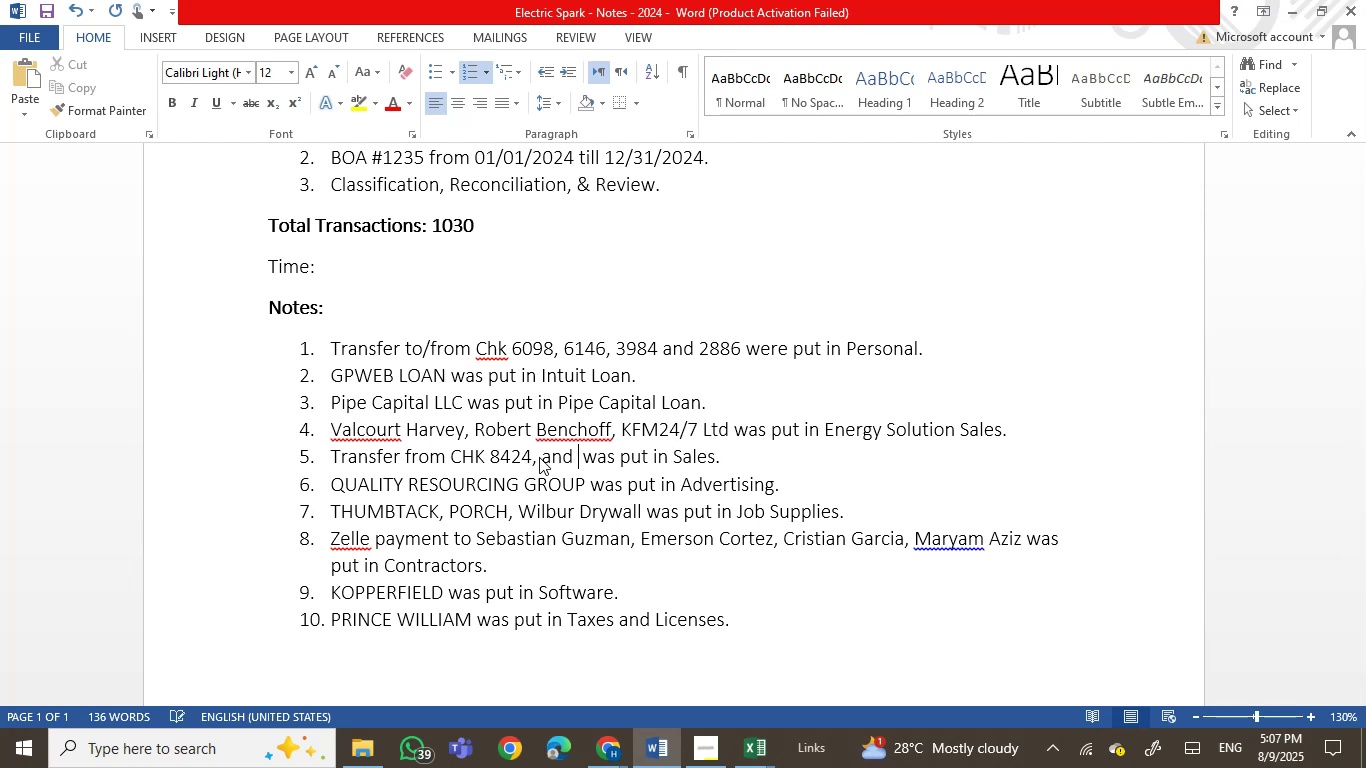 
key(Control+V)
 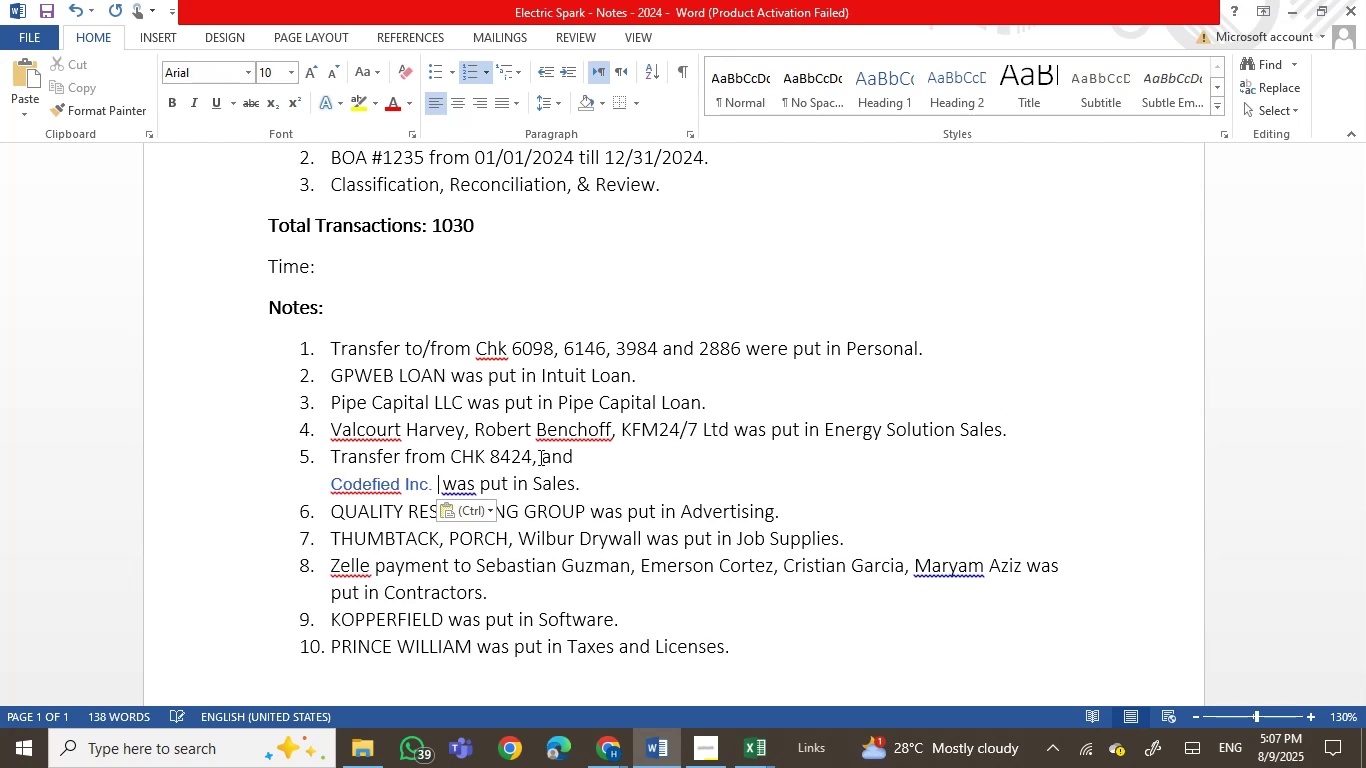 
key(Control+Z)
 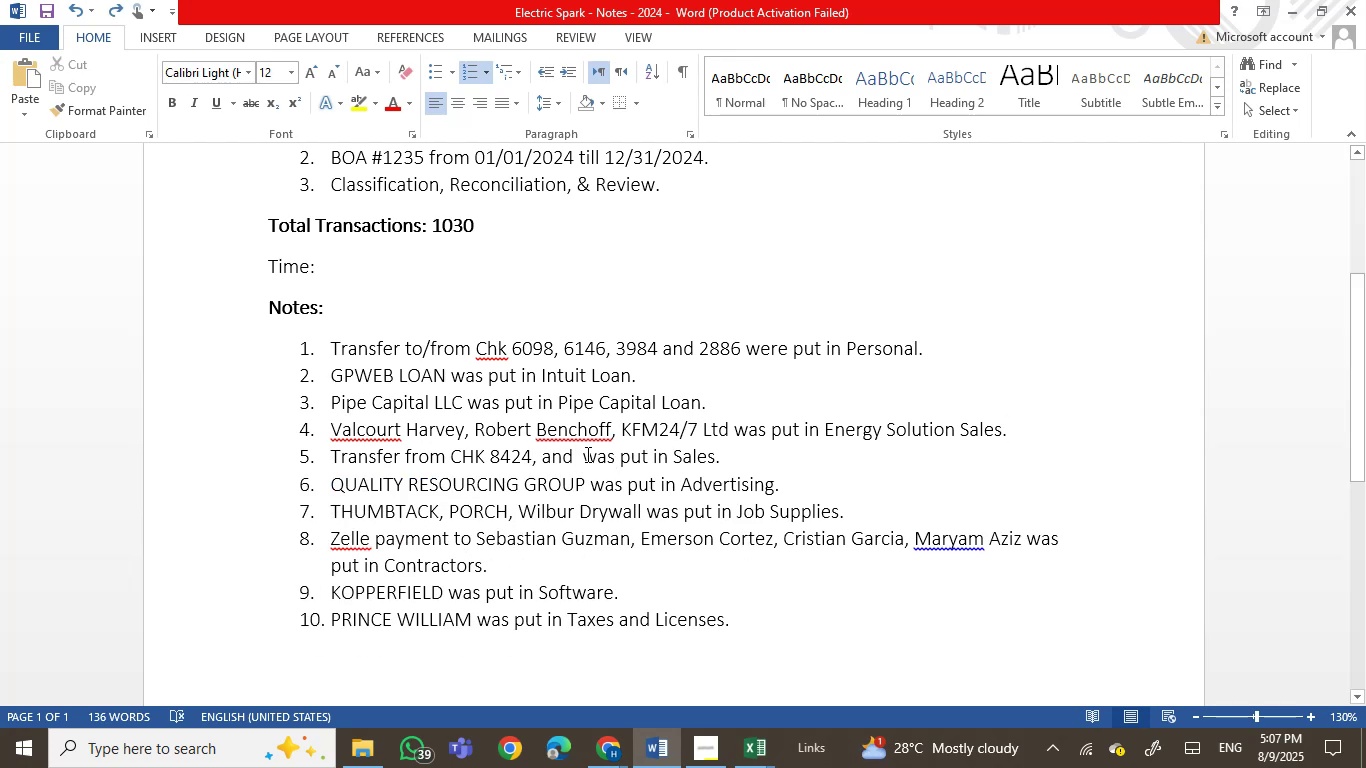 
right_click([586, 454])
 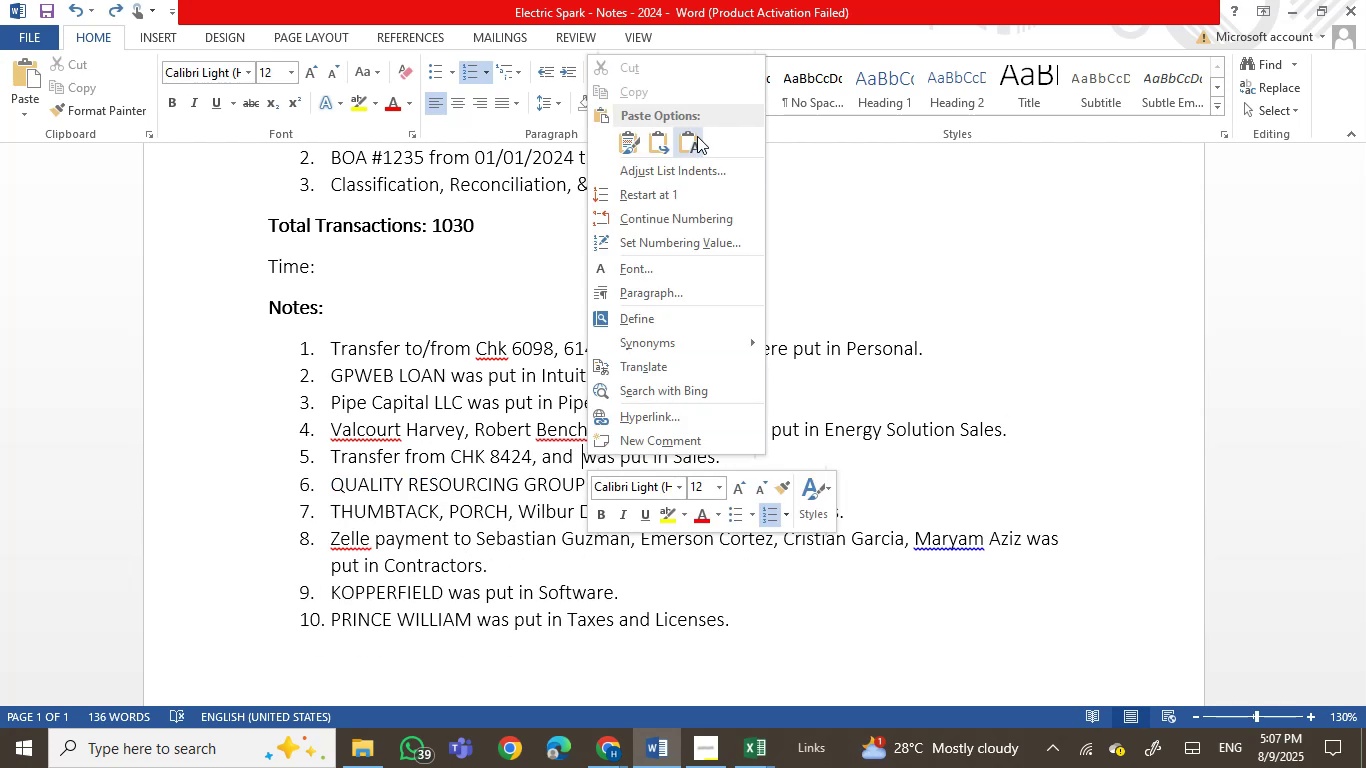 
left_click([694, 138])
 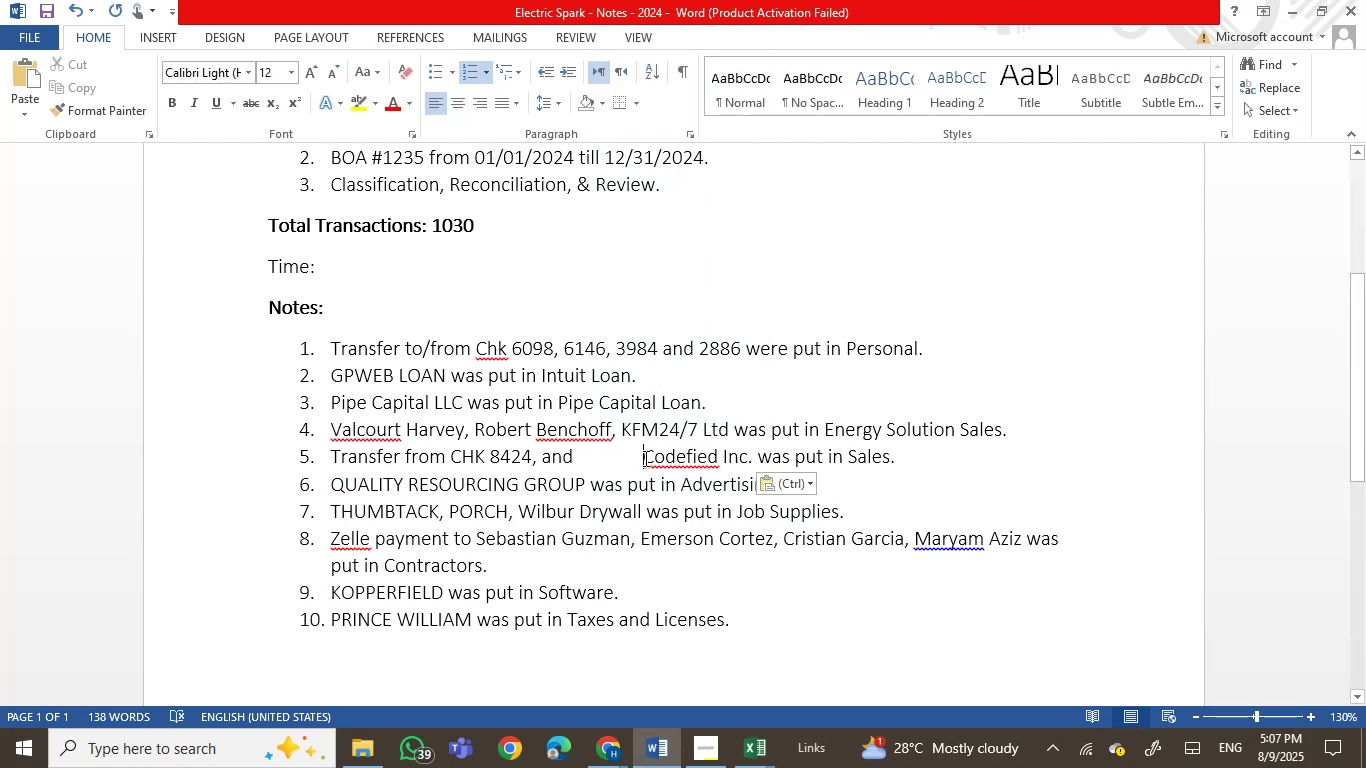 
key(Backspace)
 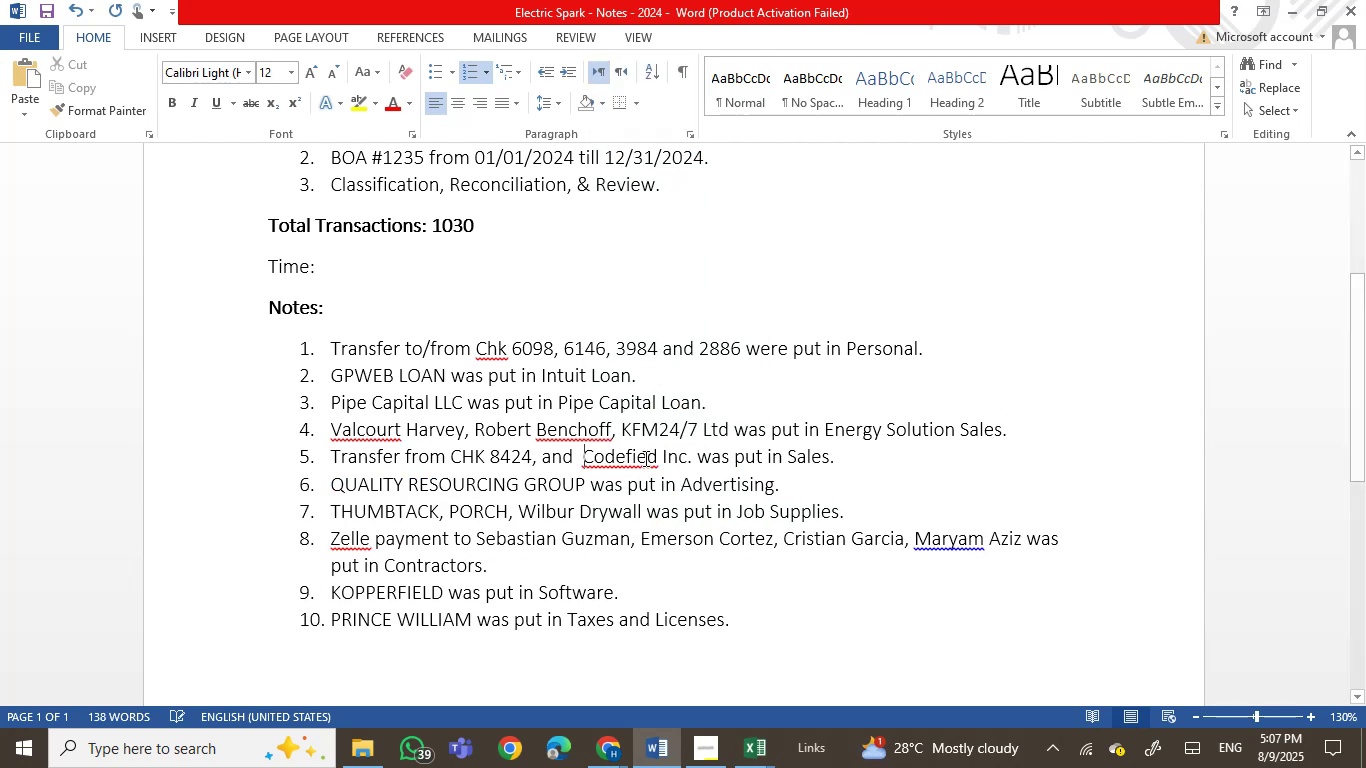 
key(Backspace)
 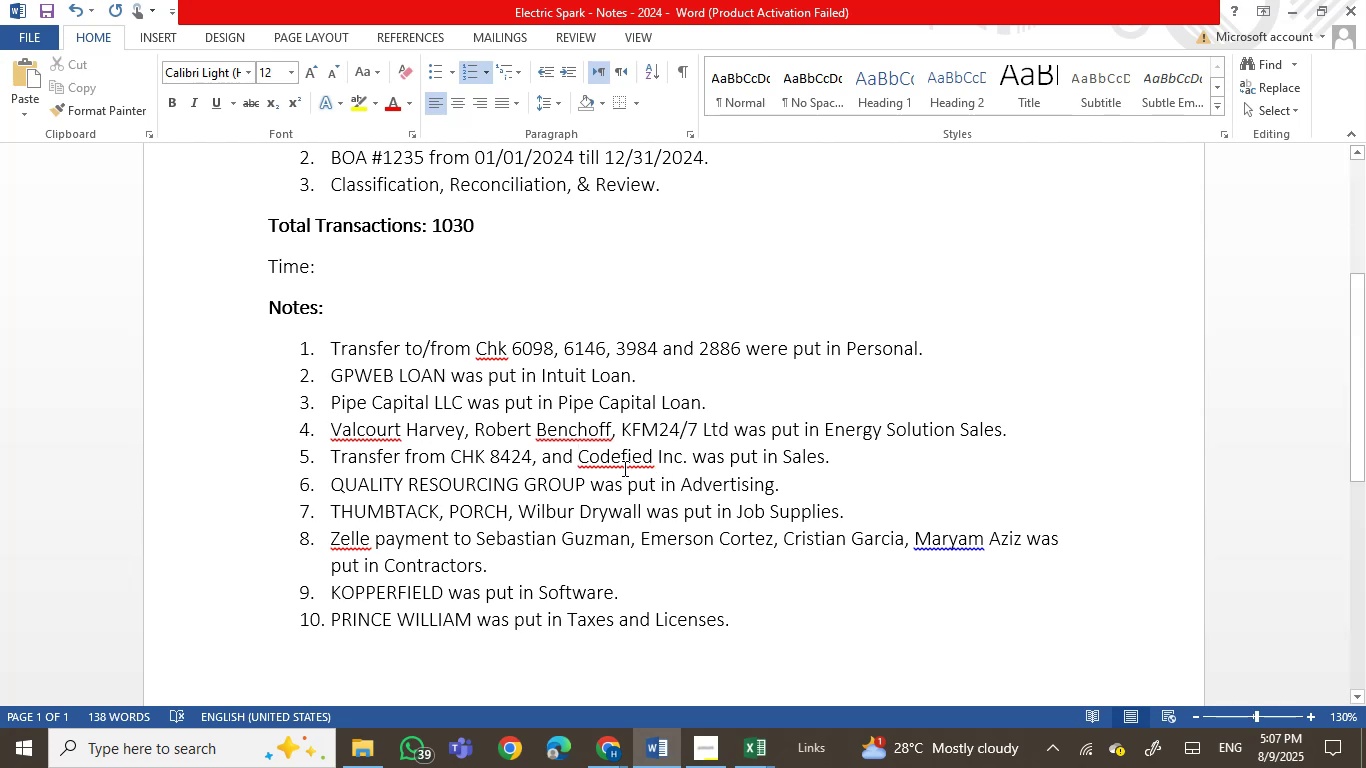 
double_click([706, 461])
 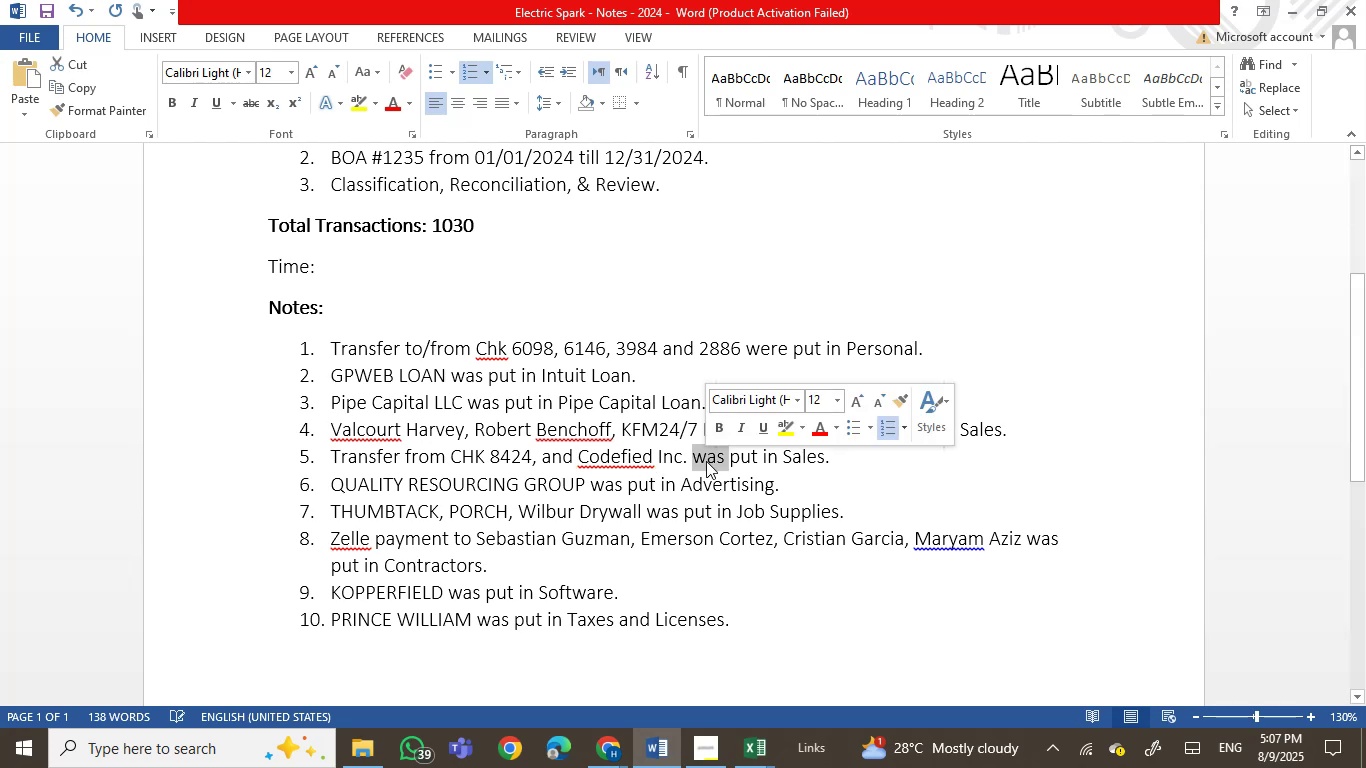 
type(were)
 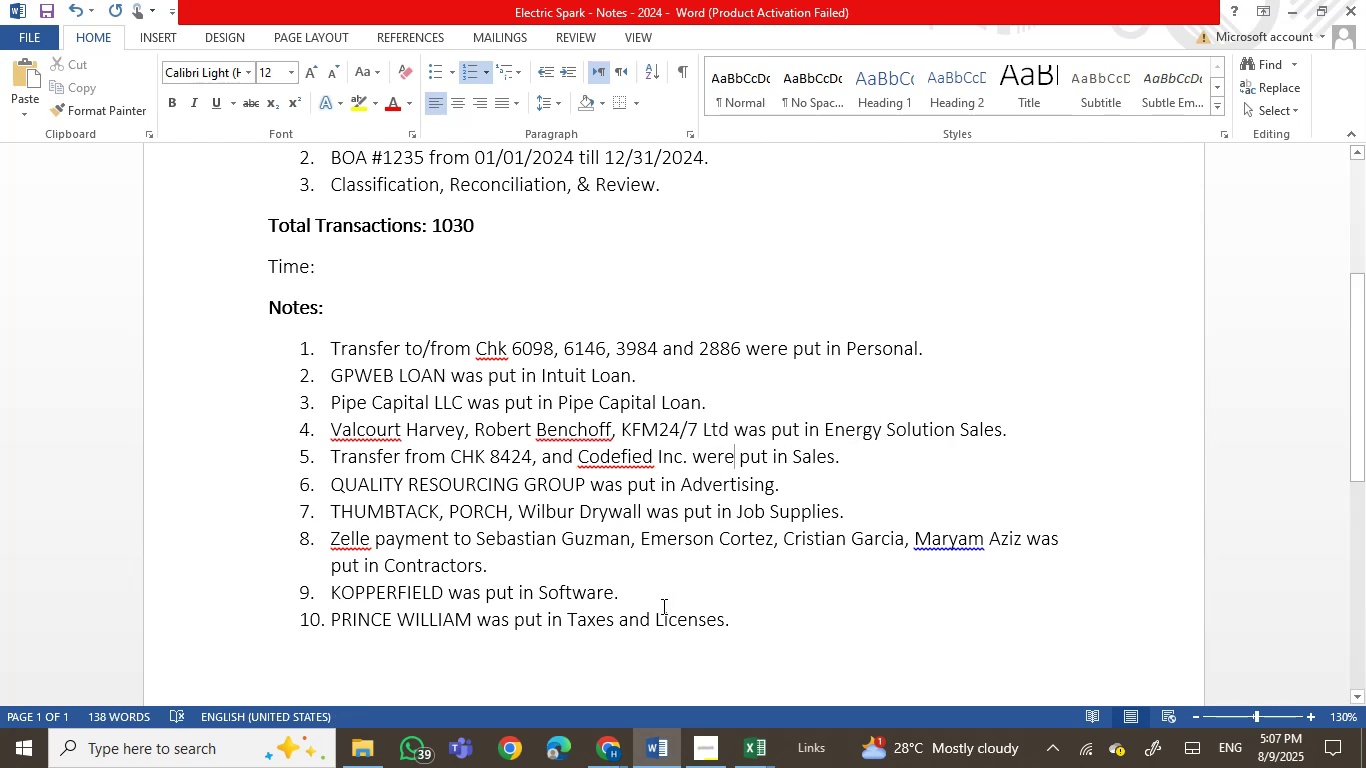 
left_click([674, 750])
 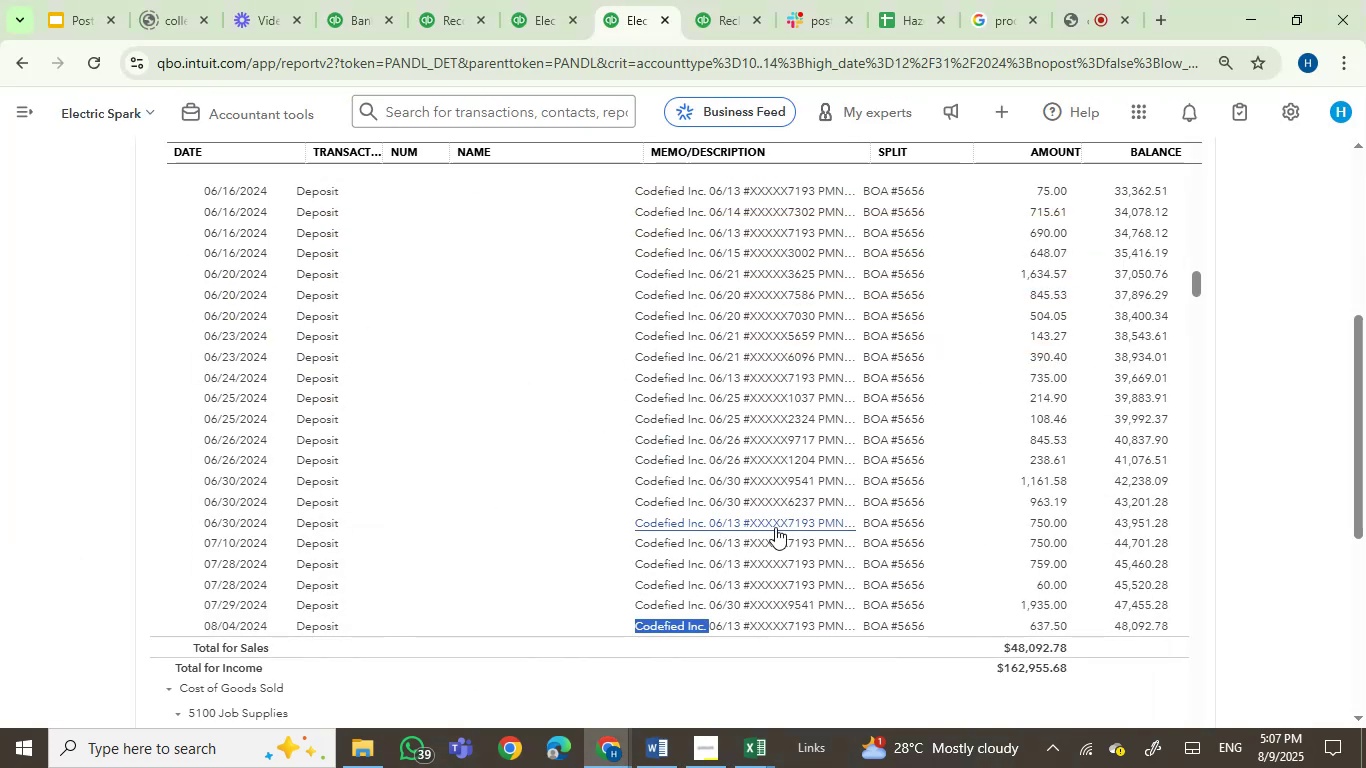 
left_click([455, 531])
 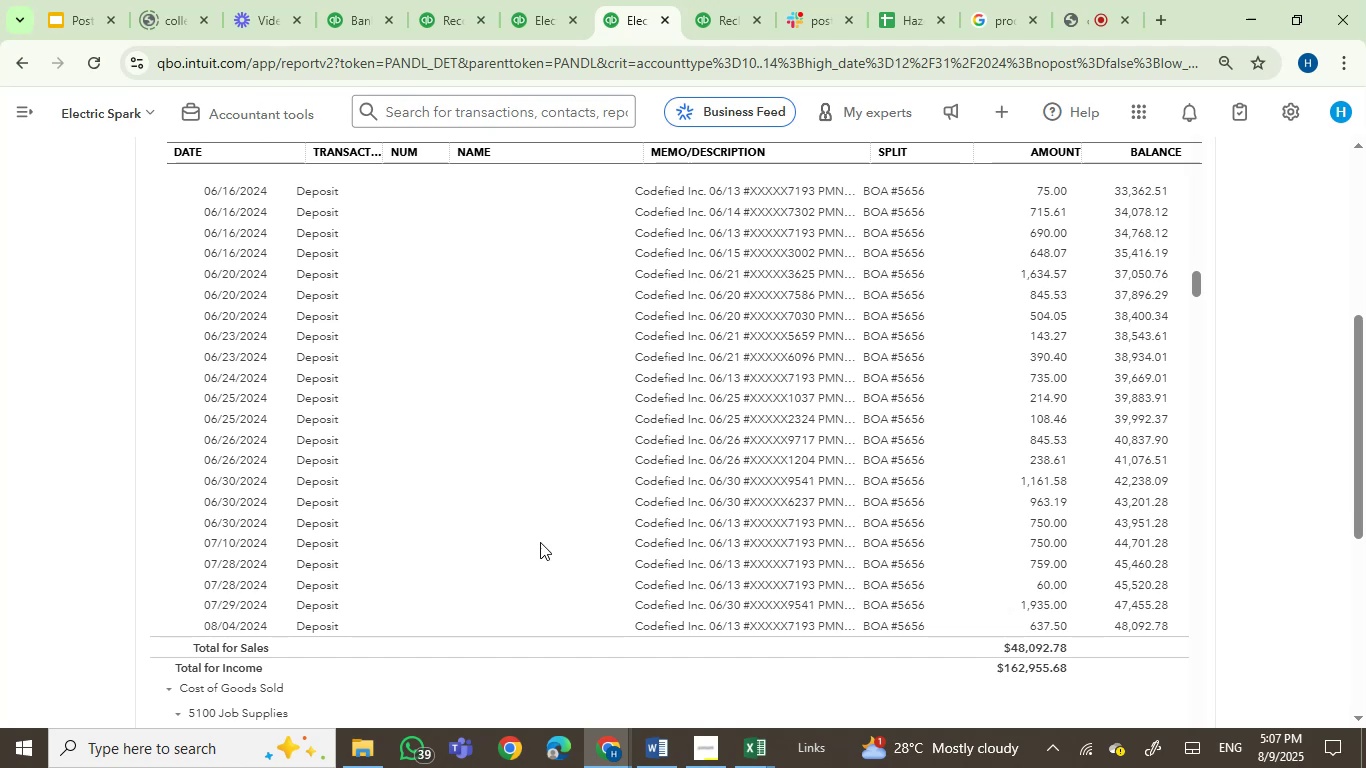 
scroll: coordinate [592, 520], scroll_direction: none, amount: 0.0
 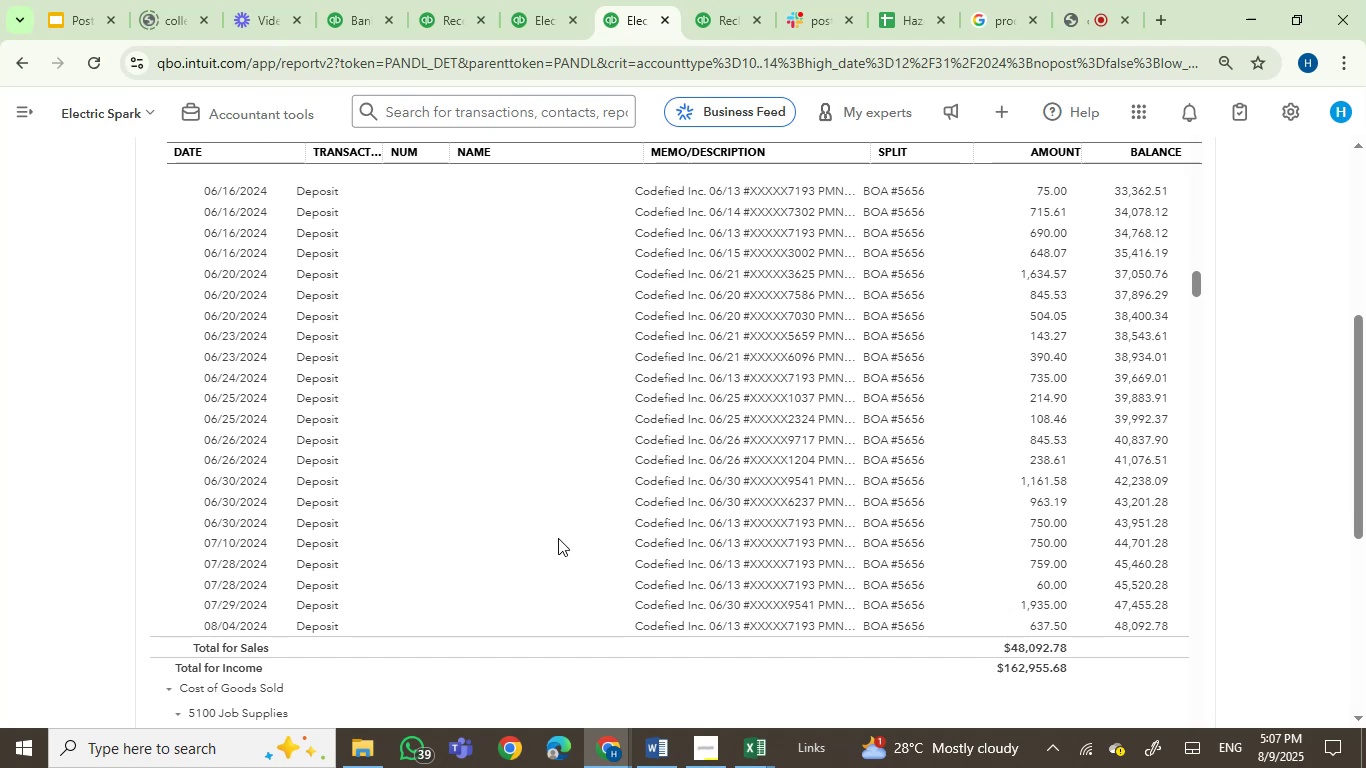 
left_click([557, 539])
 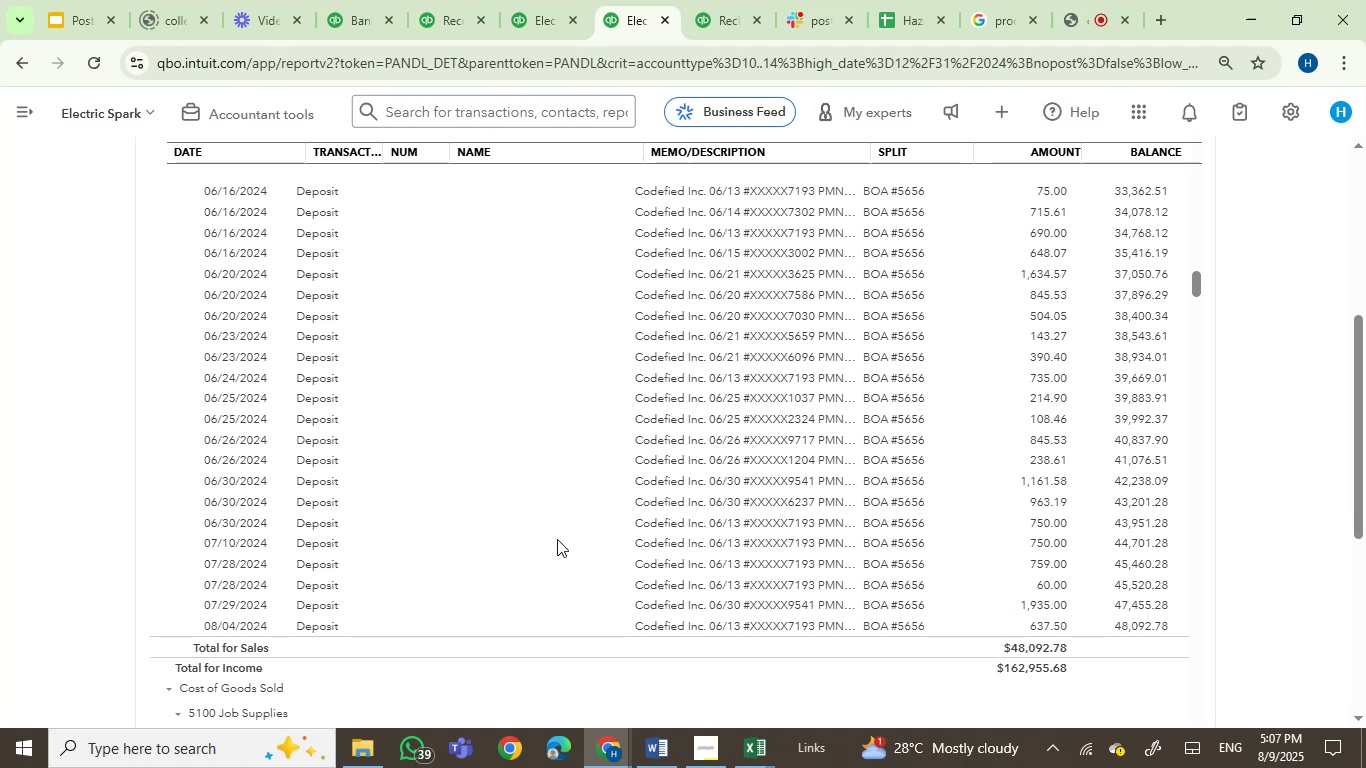 
scroll: coordinate [579, 506], scroll_direction: up, amount: 12.0
 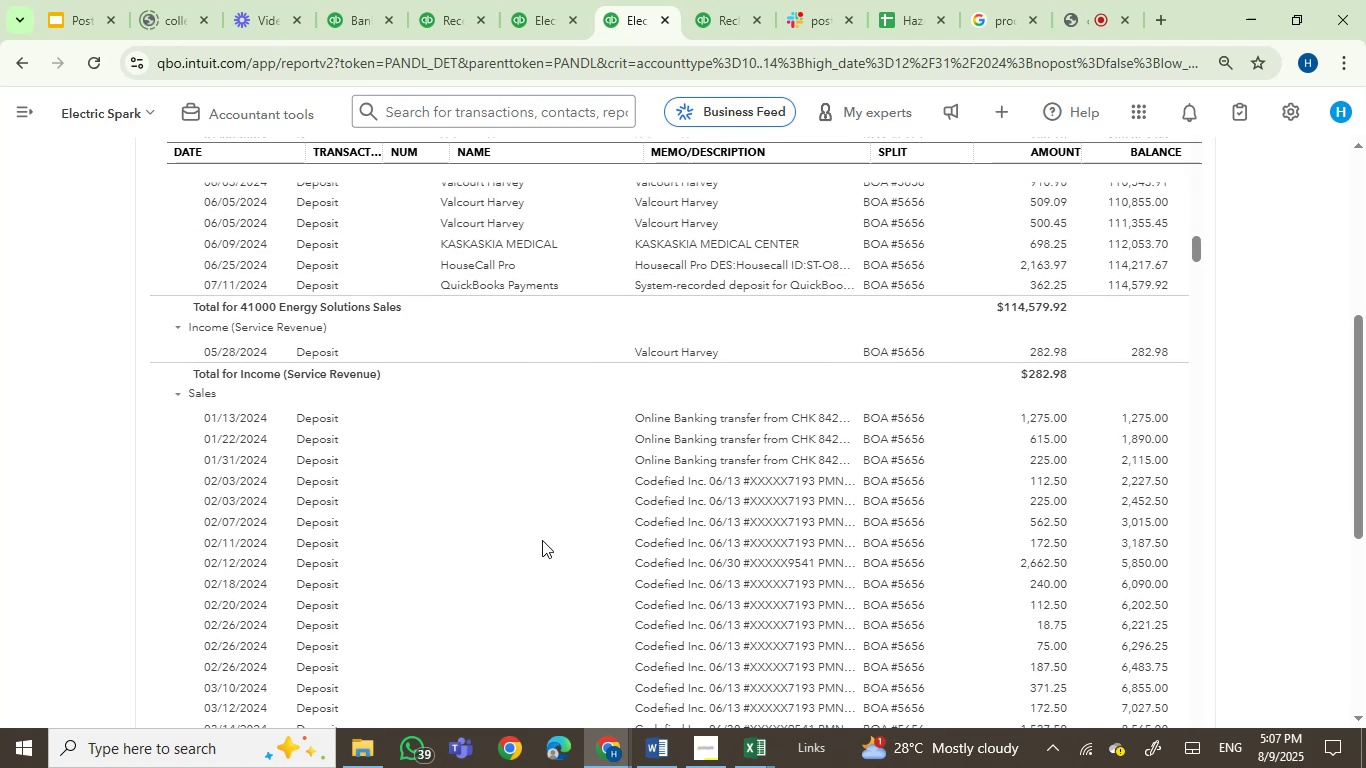 
scroll: coordinate [96, 464], scroll_direction: down, amount: 18.0
 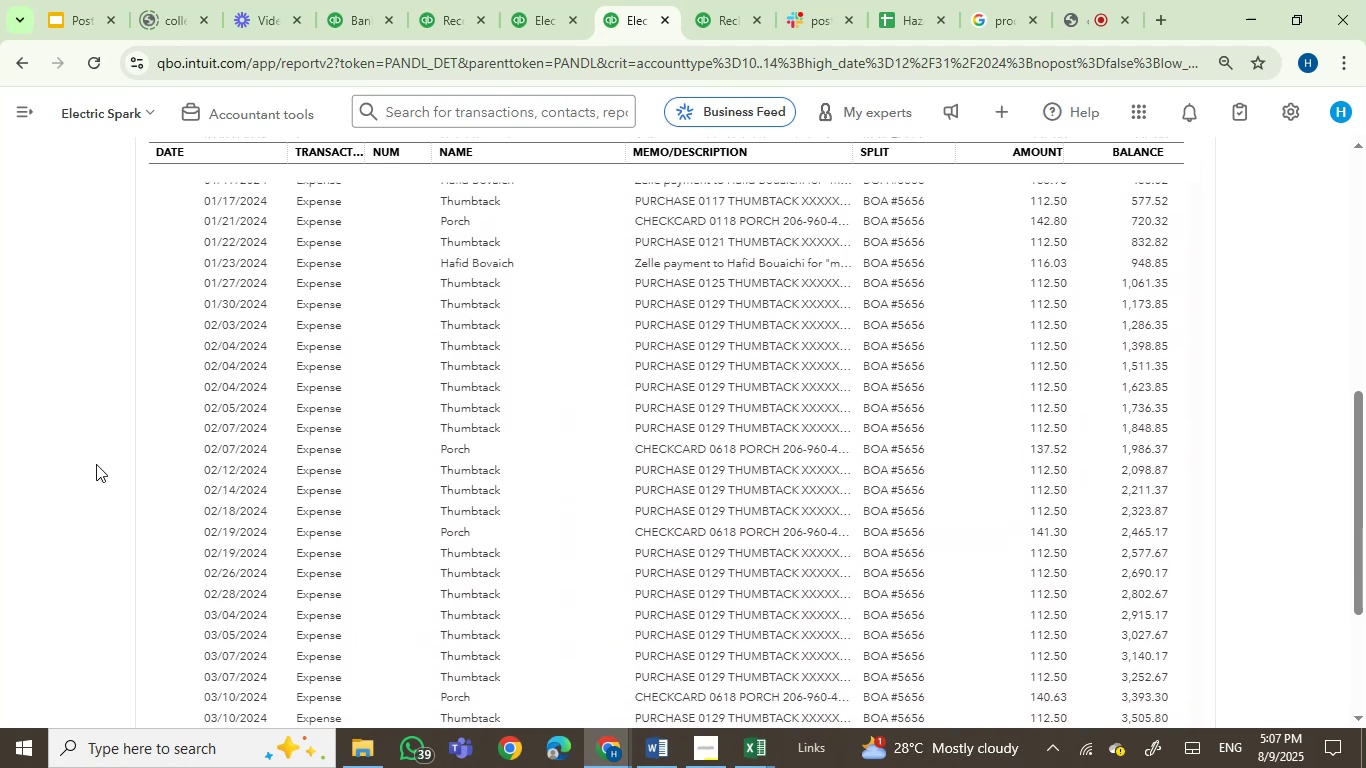 
scroll: coordinate [96, 464], scroll_direction: up, amount: 1.0
 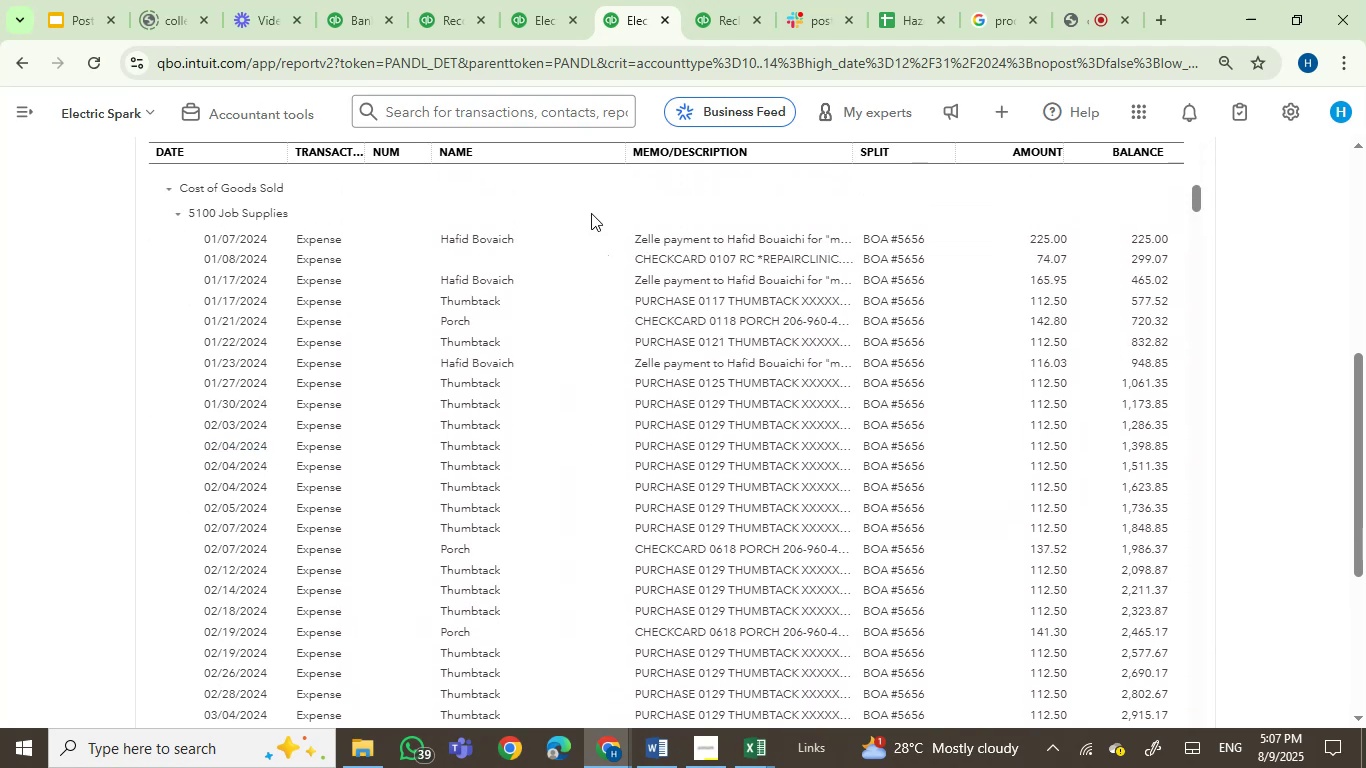 
left_click_drag(start_coordinate=[617, 156], to_coordinate=[531, 157])
 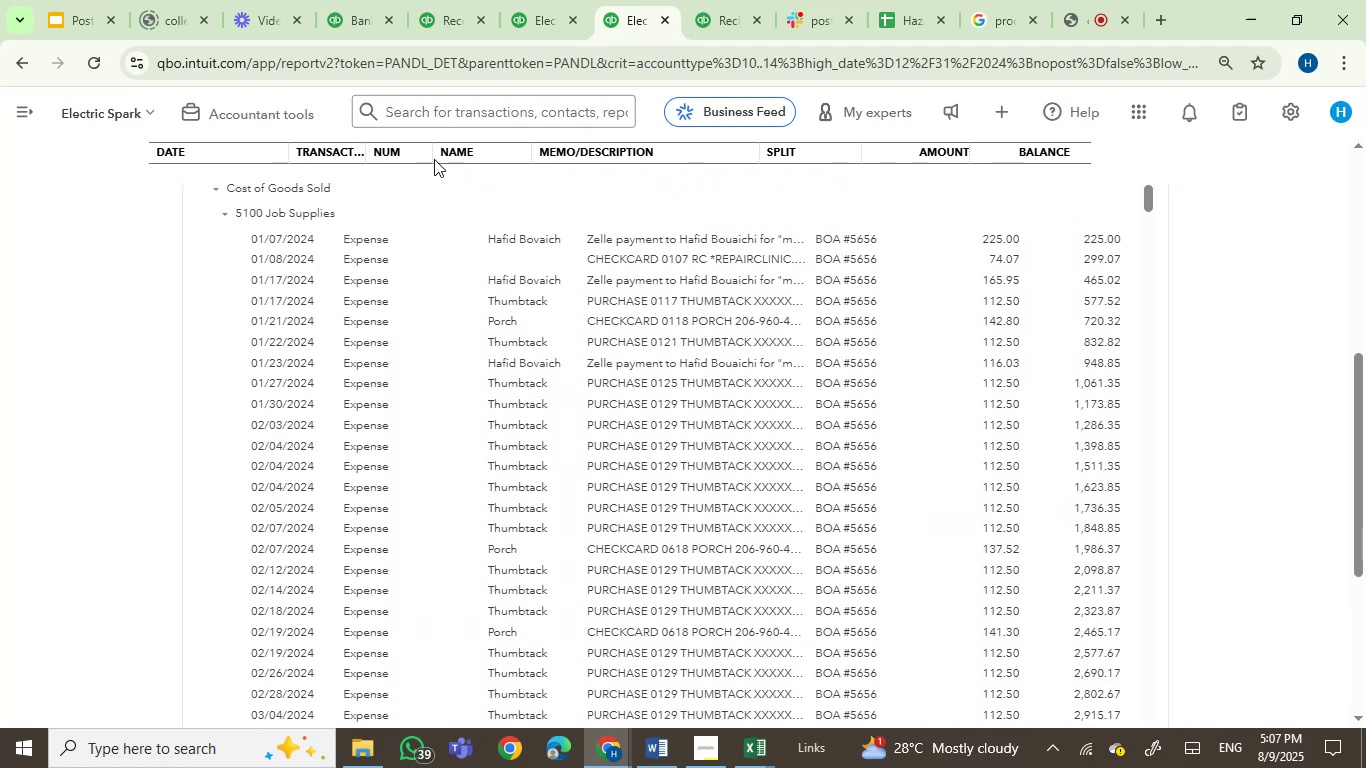 
left_click_drag(start_coordinate=[429, 157], to_coordinate=[415, 154])
 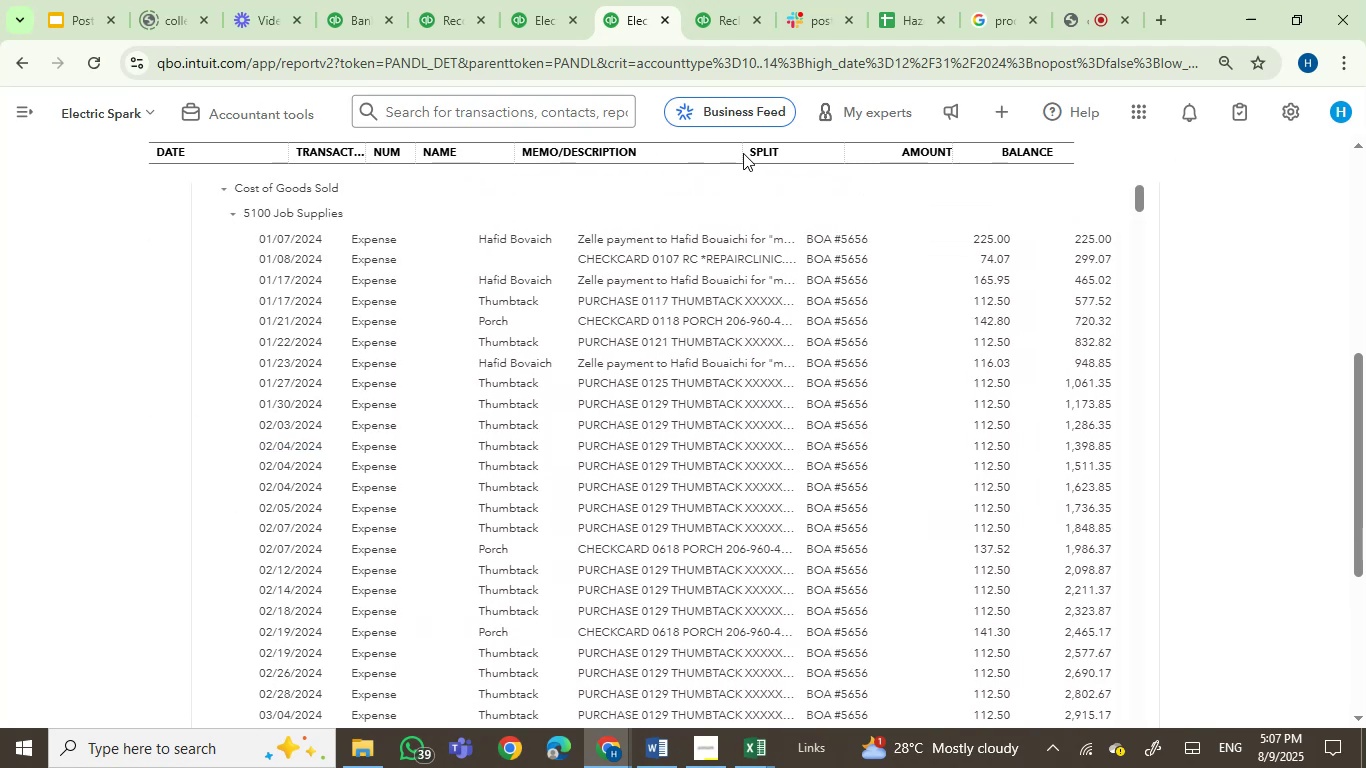 
left_click_drag(start_coordinate=[738, 152], to_coordinate=[977, 188])
 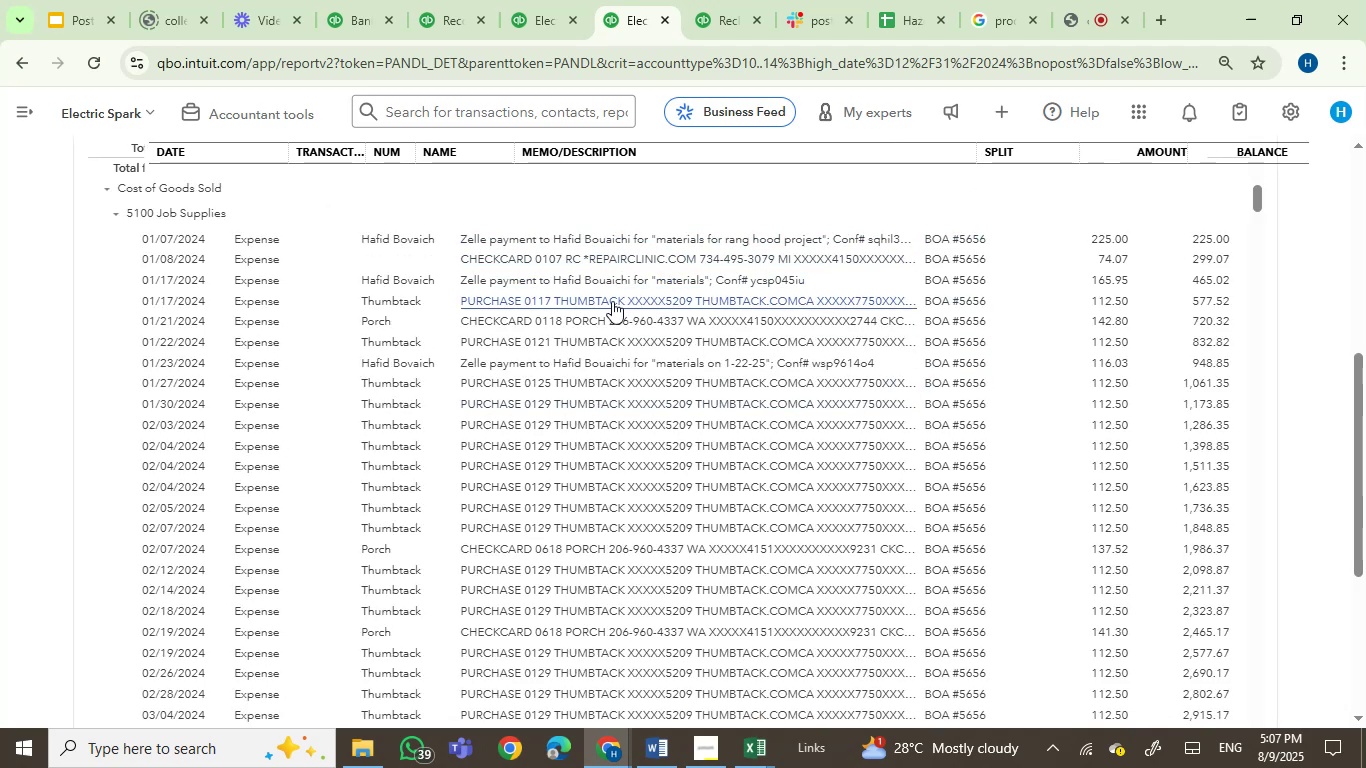 
wait(10.7)
 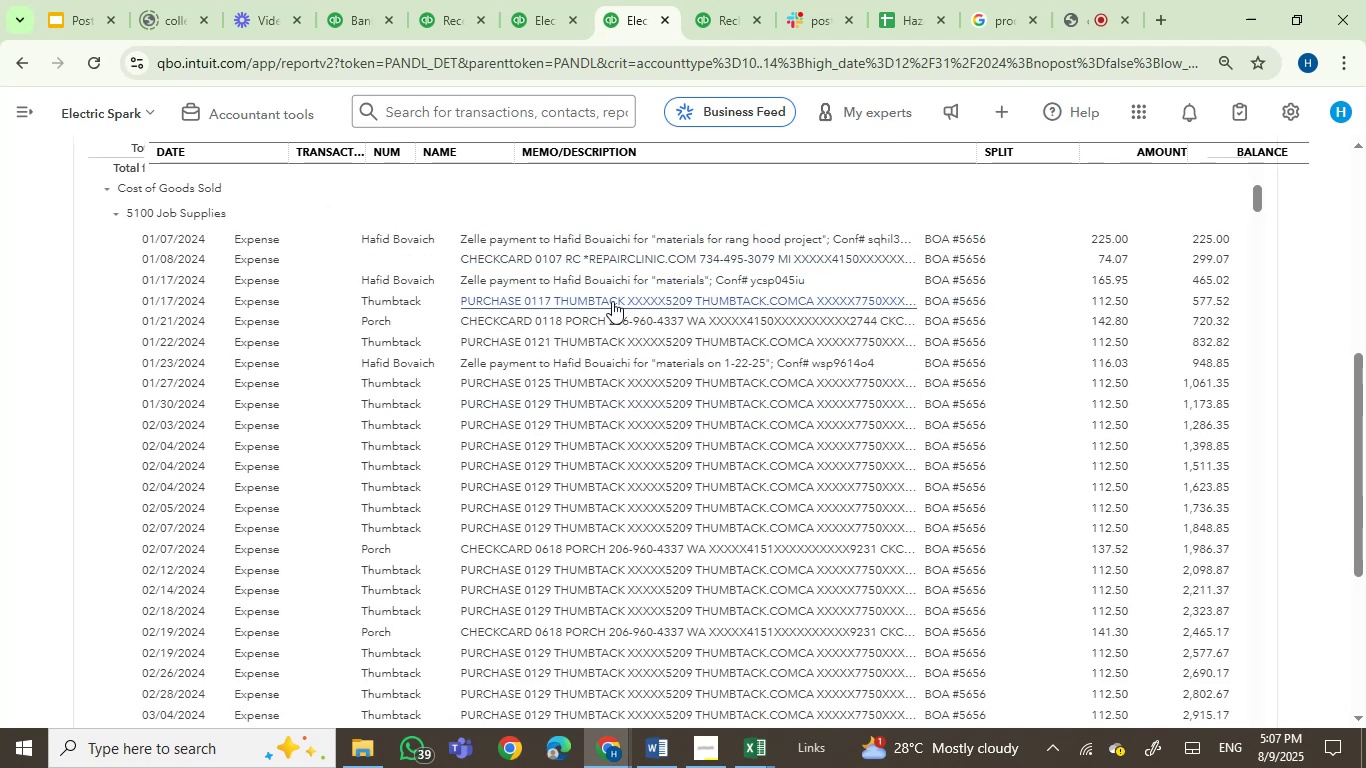 
left_click_drag(start_coordinate=[398, 320], to_coordinate=[357, 319])
 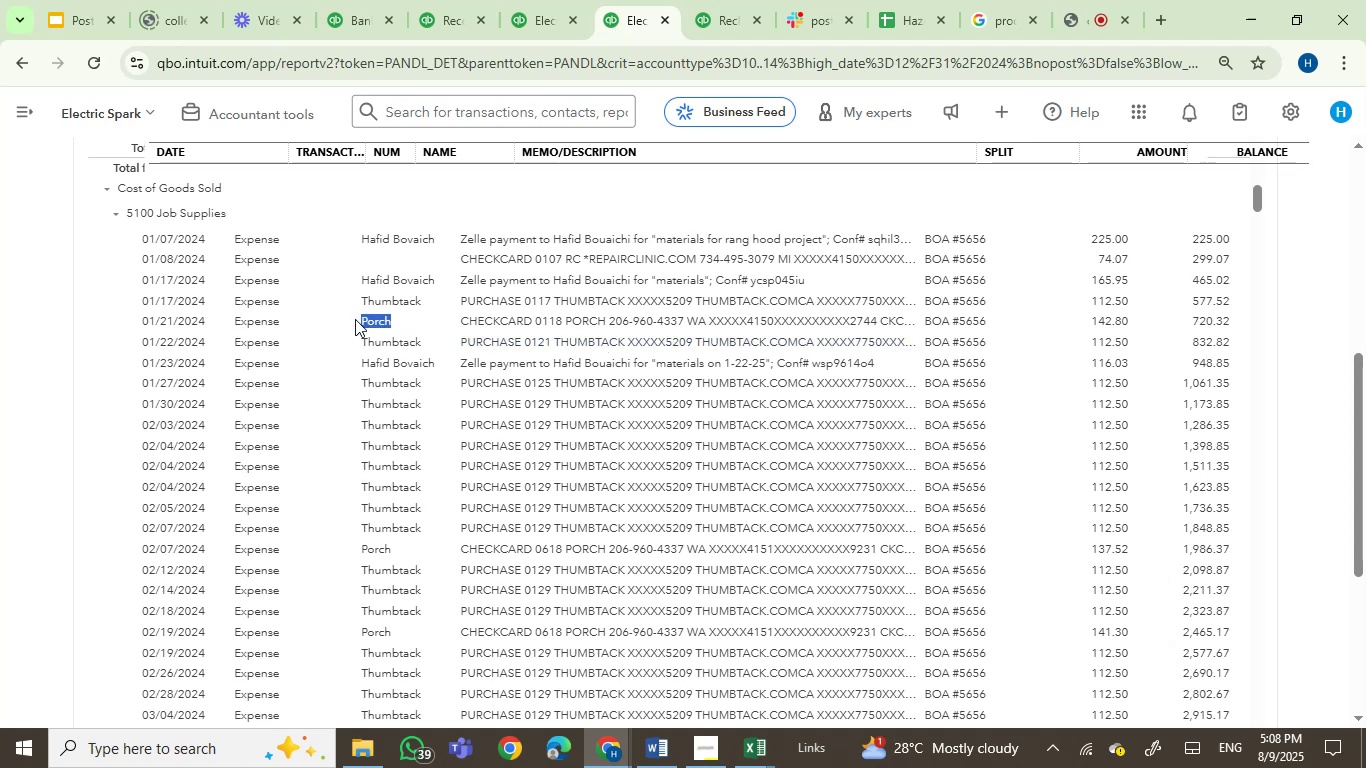 
key(Control+C)
 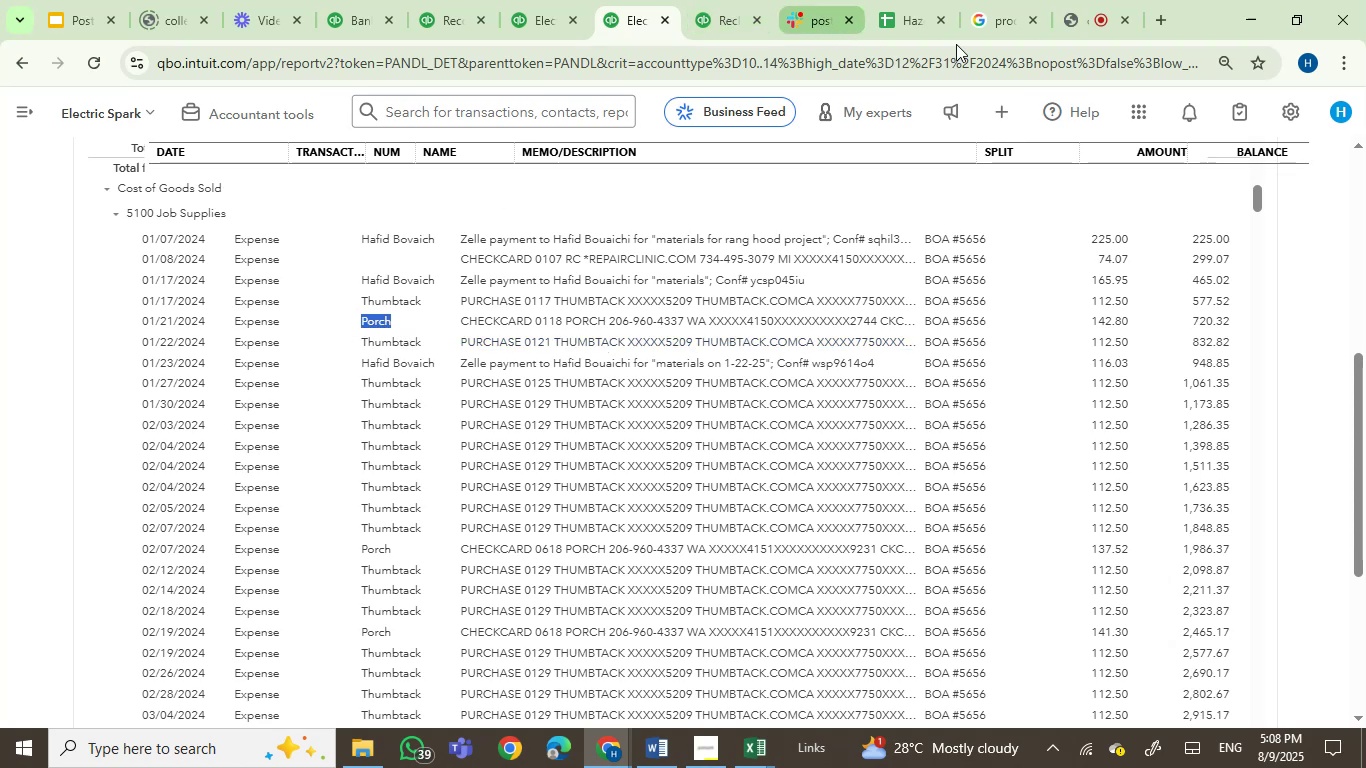 
left_click_drag(start_coordinate=[999, 29], to_coordinate=[742, 7])
 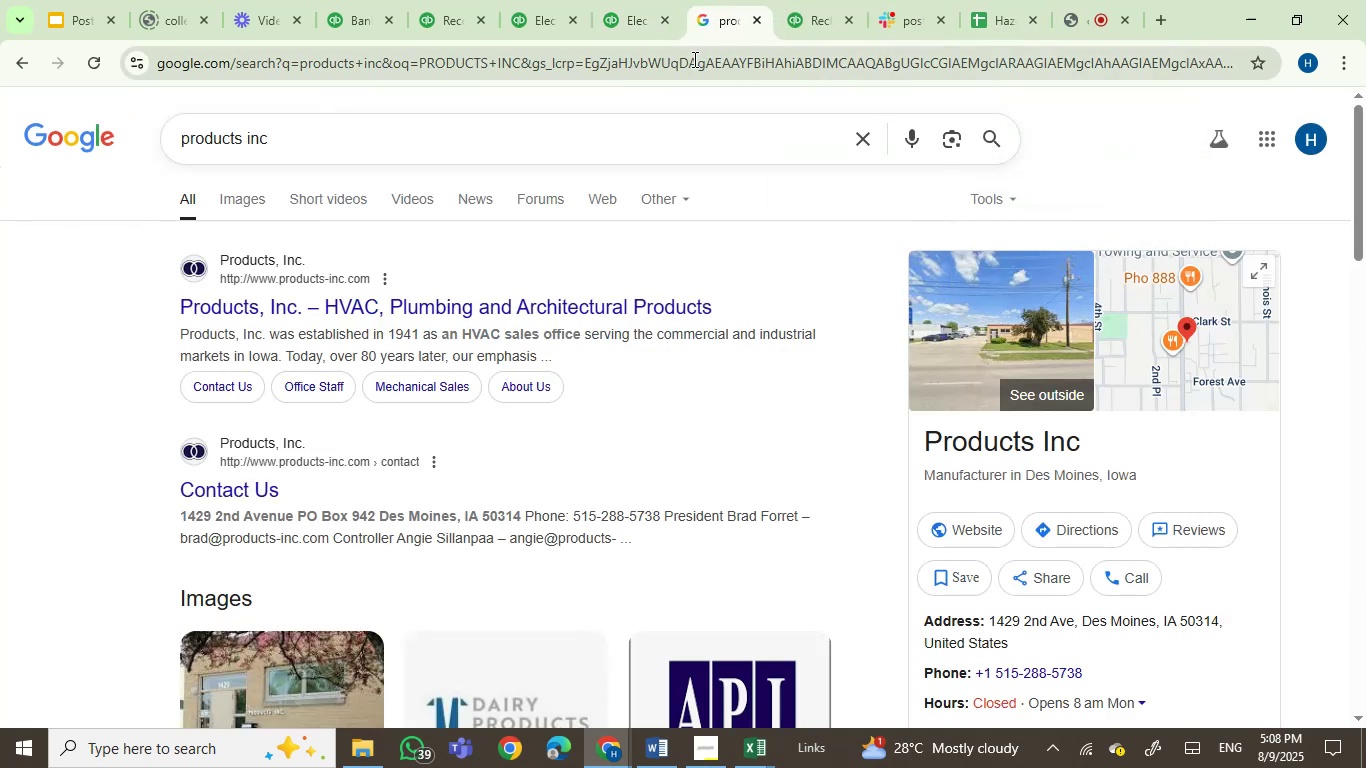 
key(Control+ControlLeft)
 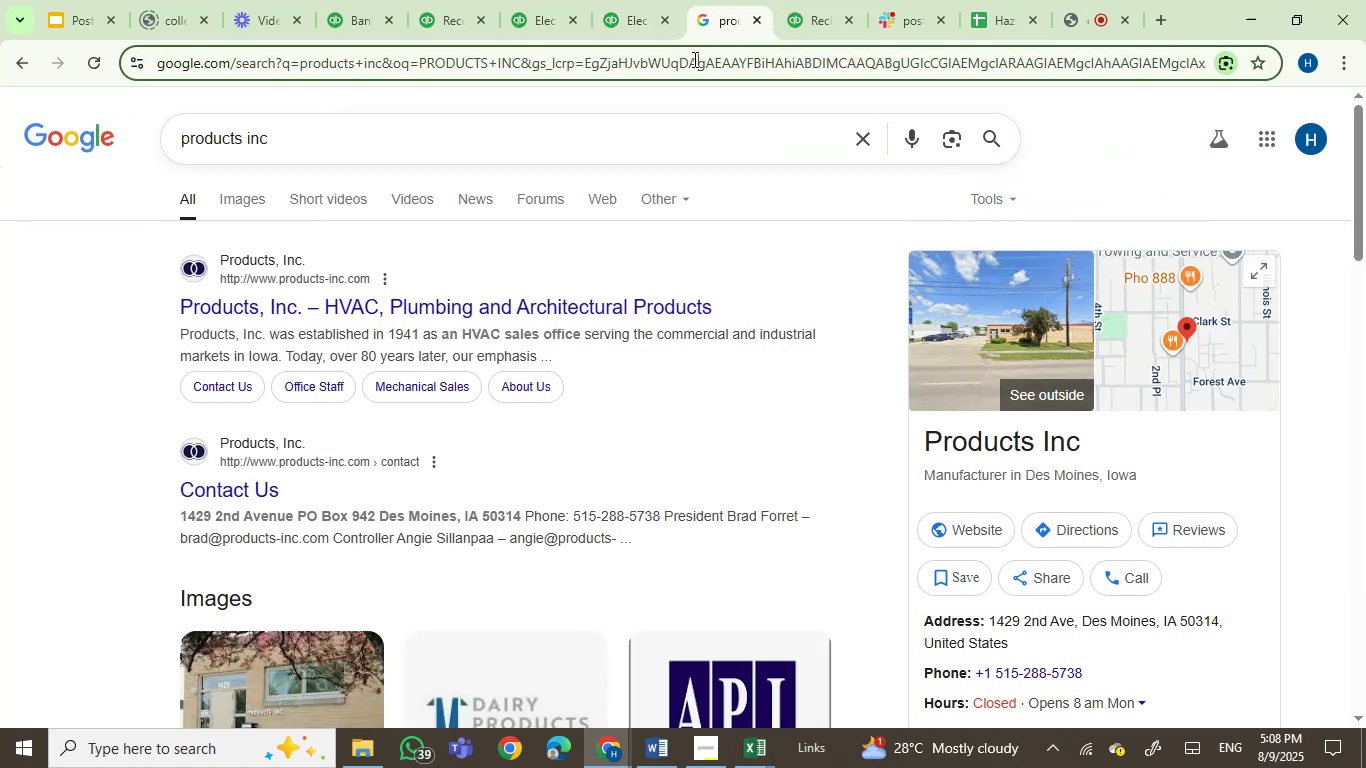 
left_click([693, 59])
 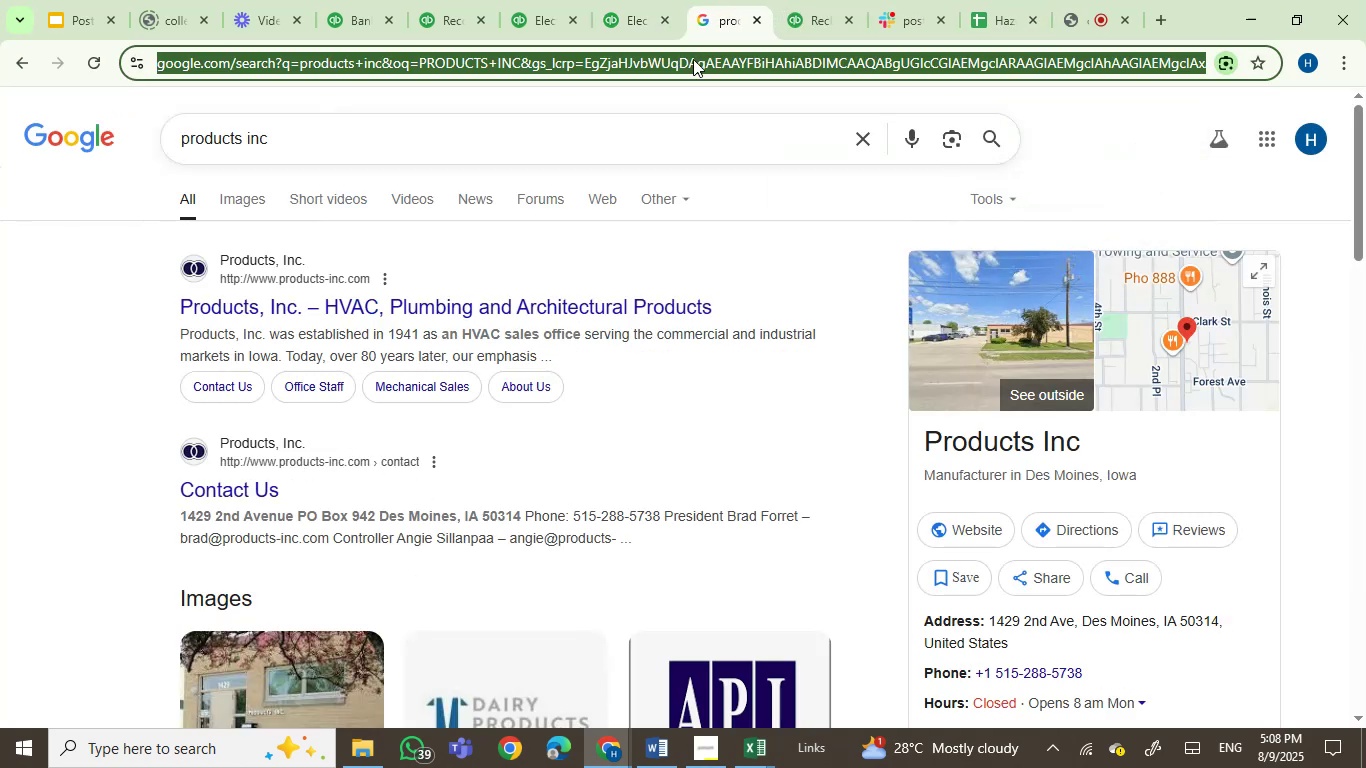 
key(Control+V)
 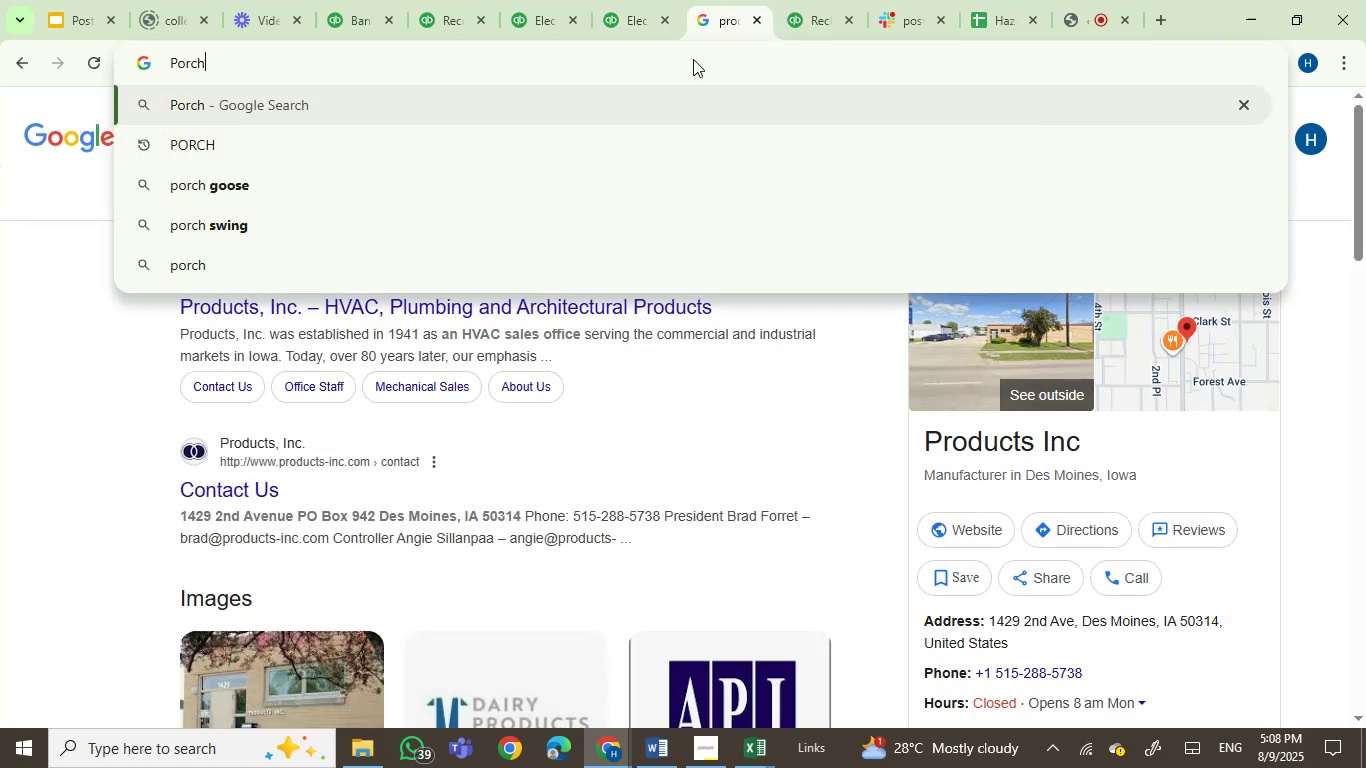 
key(Enter)
 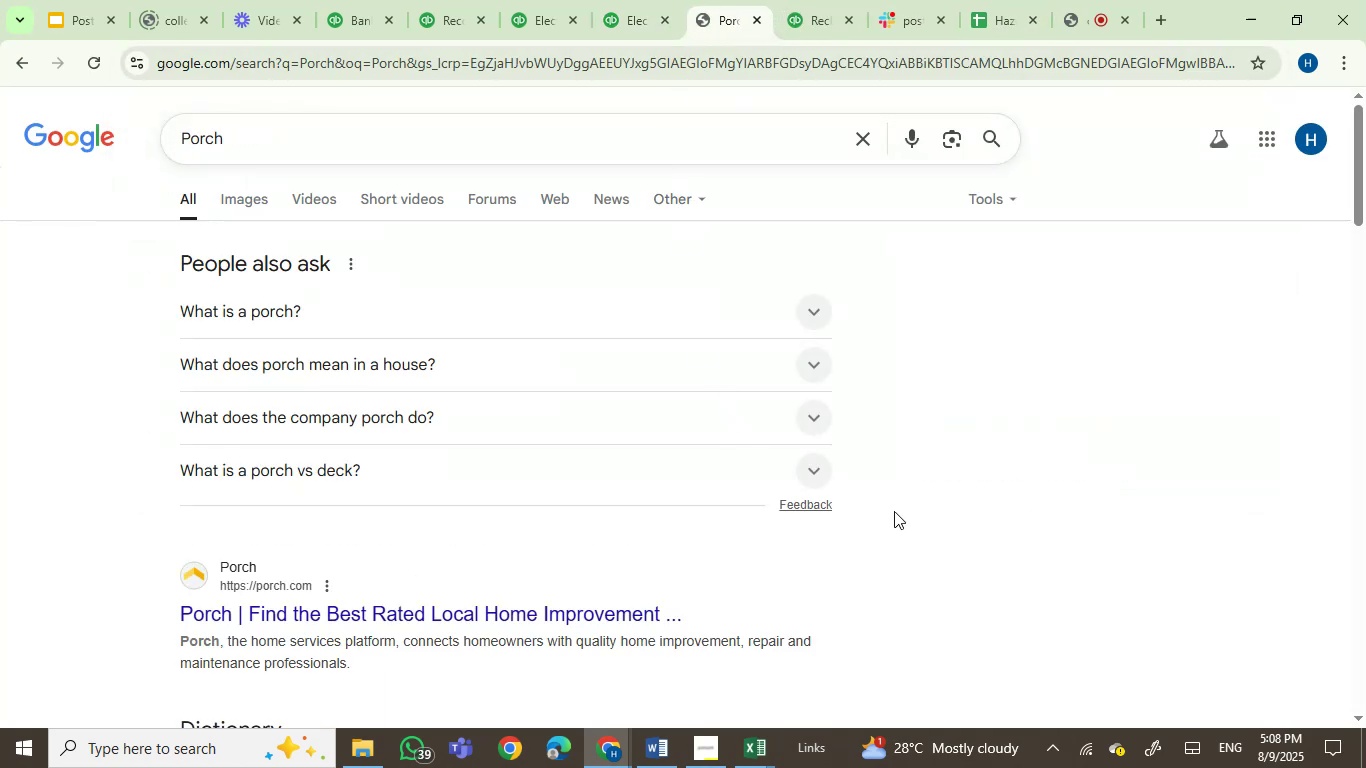 
left_click([624, 0])
 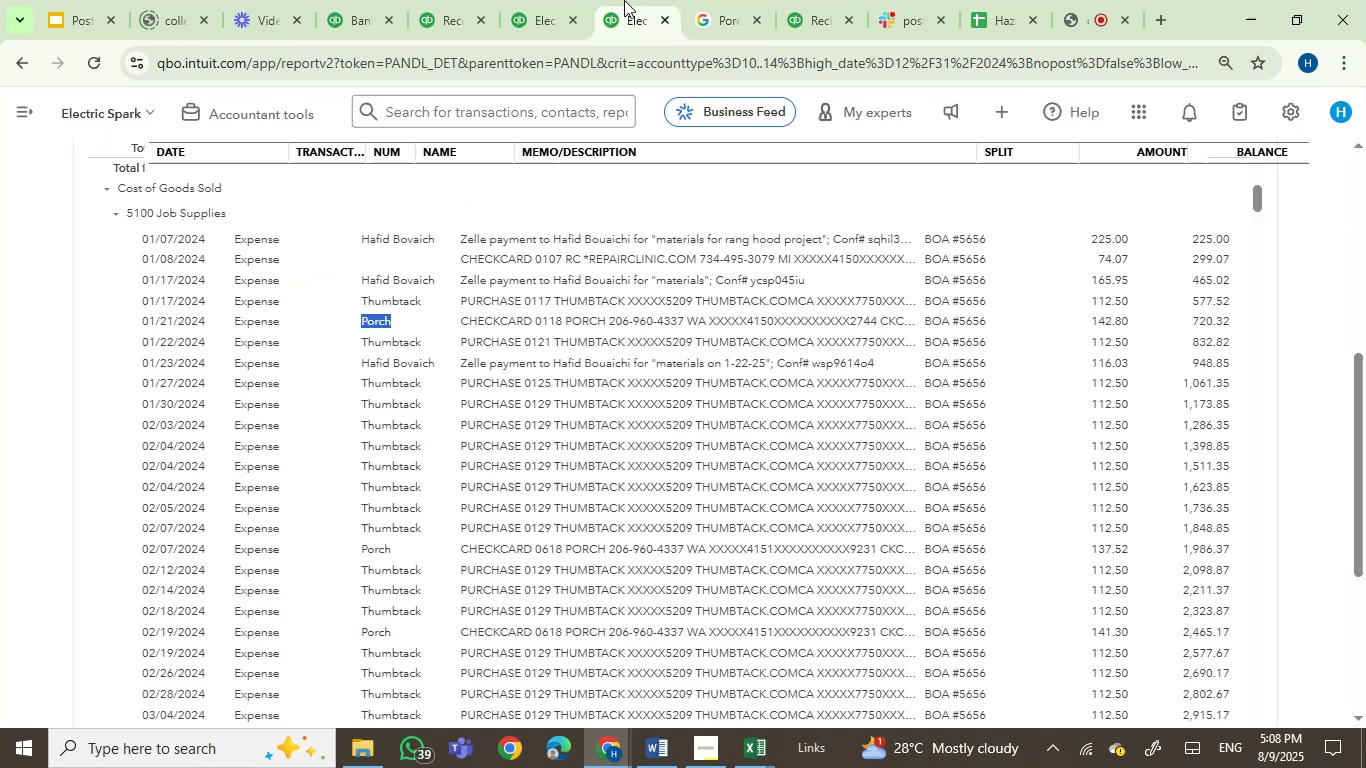 
mouse_move([630, 41])
 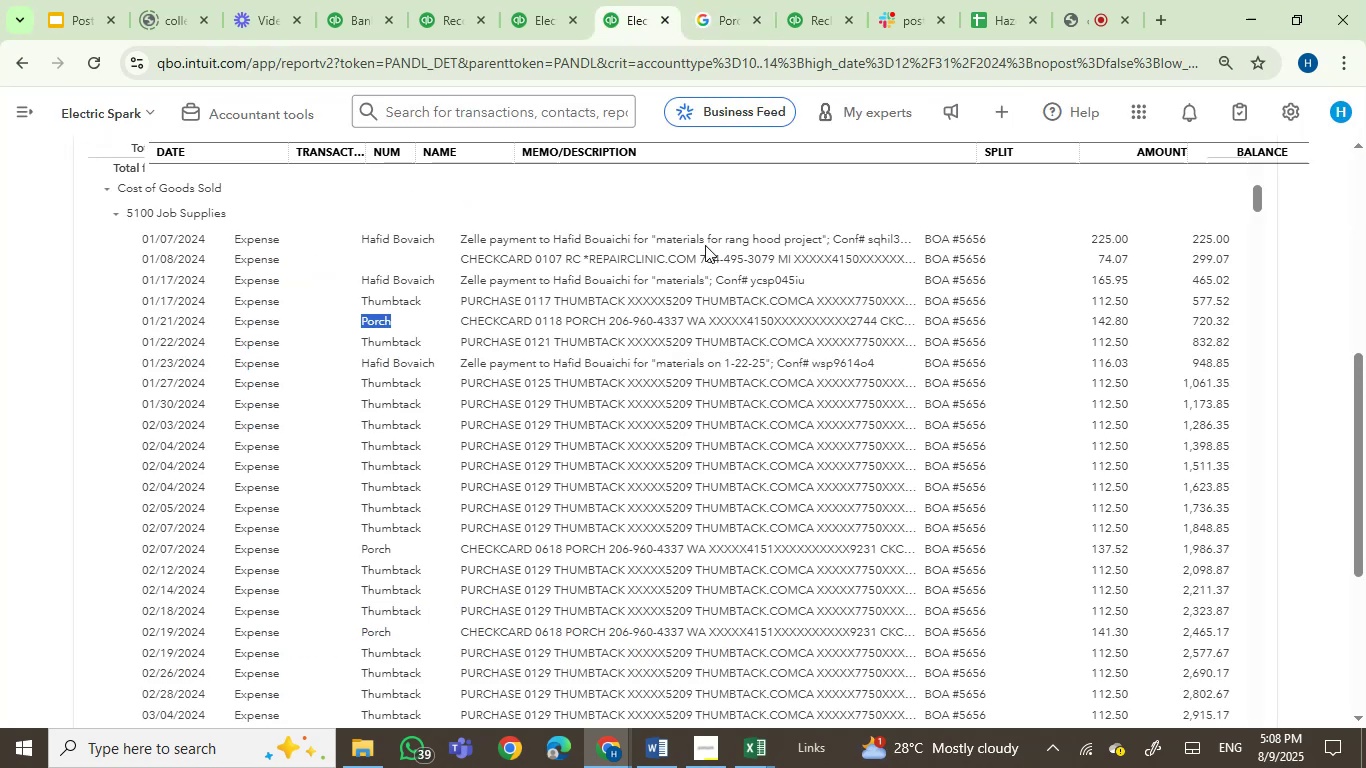 
scroll: coordinate [1045, 429], scroll_direction: down, amount: 14.0
 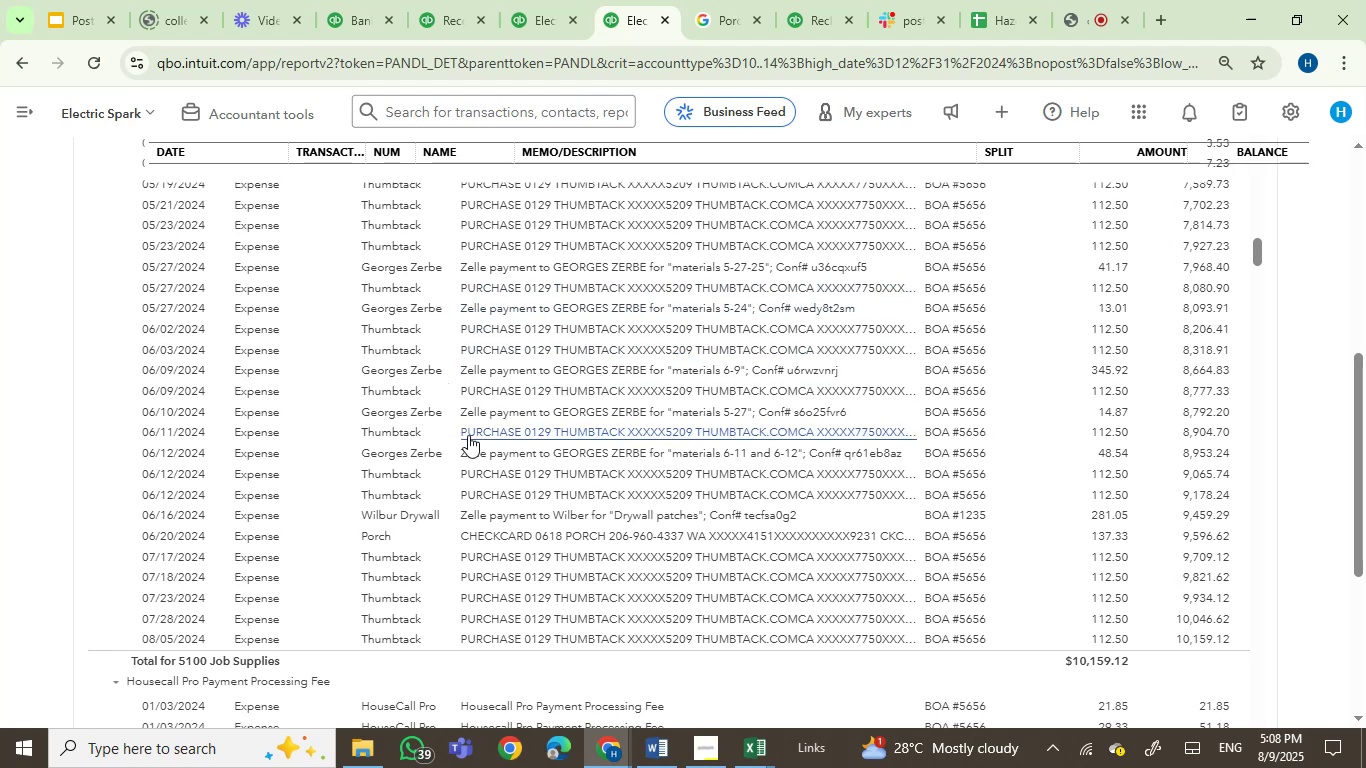 
wait(11.52)
 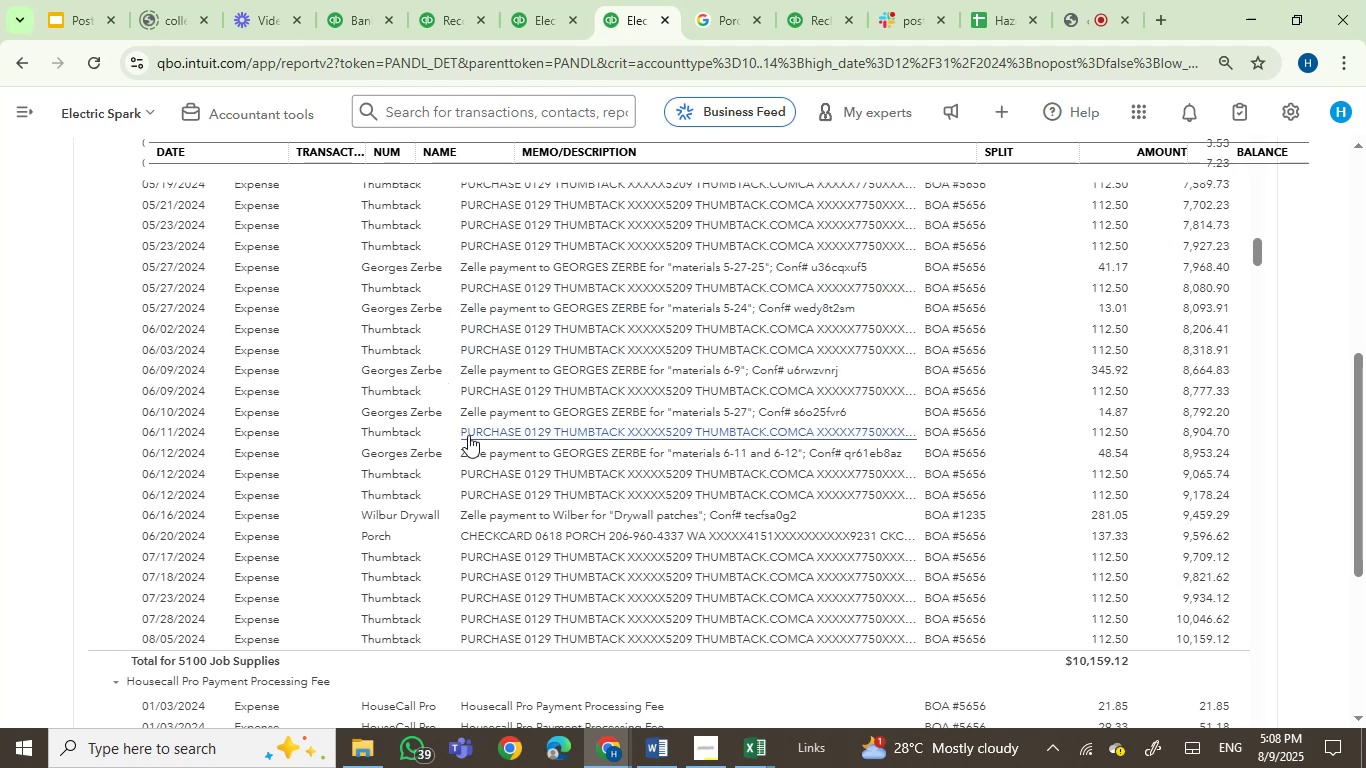 
scroll: coordinate [703, 393], scroll_direction: down, amount: 4.0
 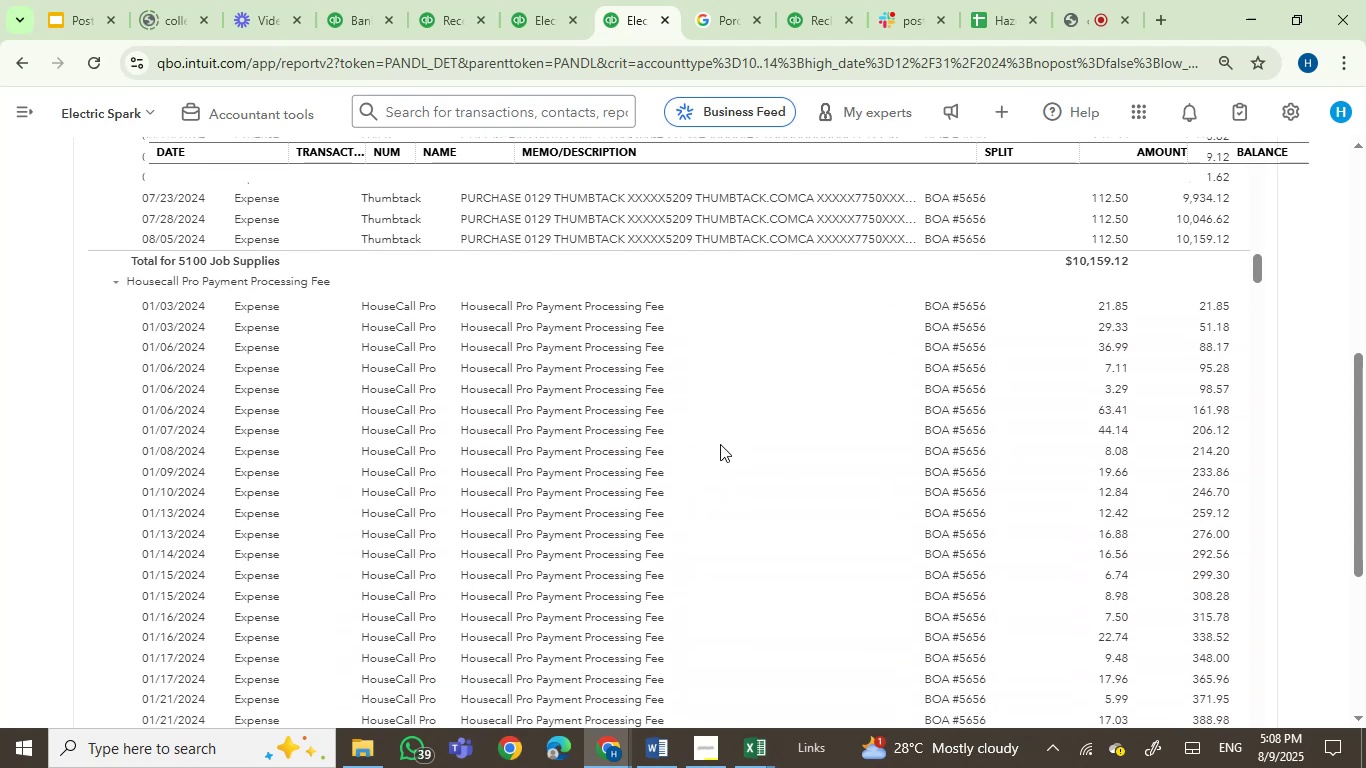 
left_click_drag(start_coordinate=[1259, 272], to_coordinate=[1260, 323])
 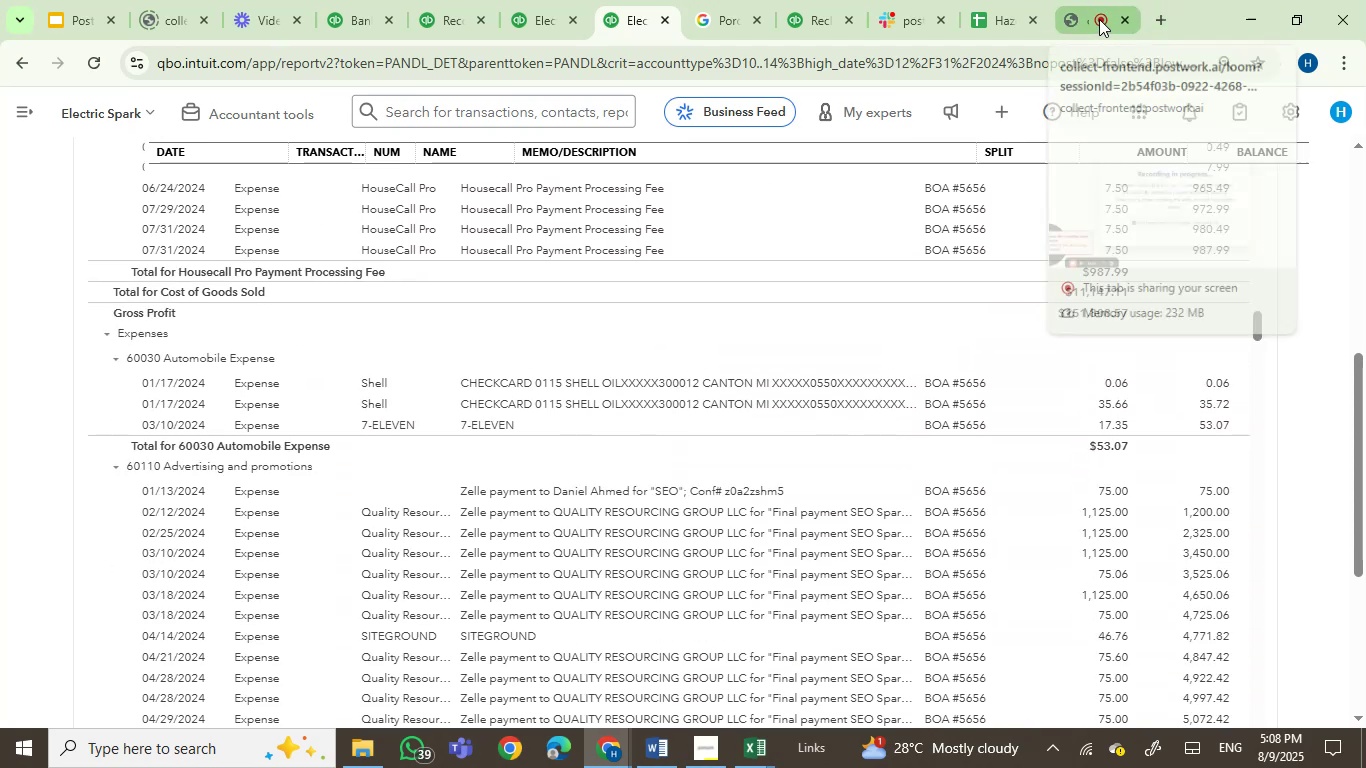 
left_click([1070, 15])
 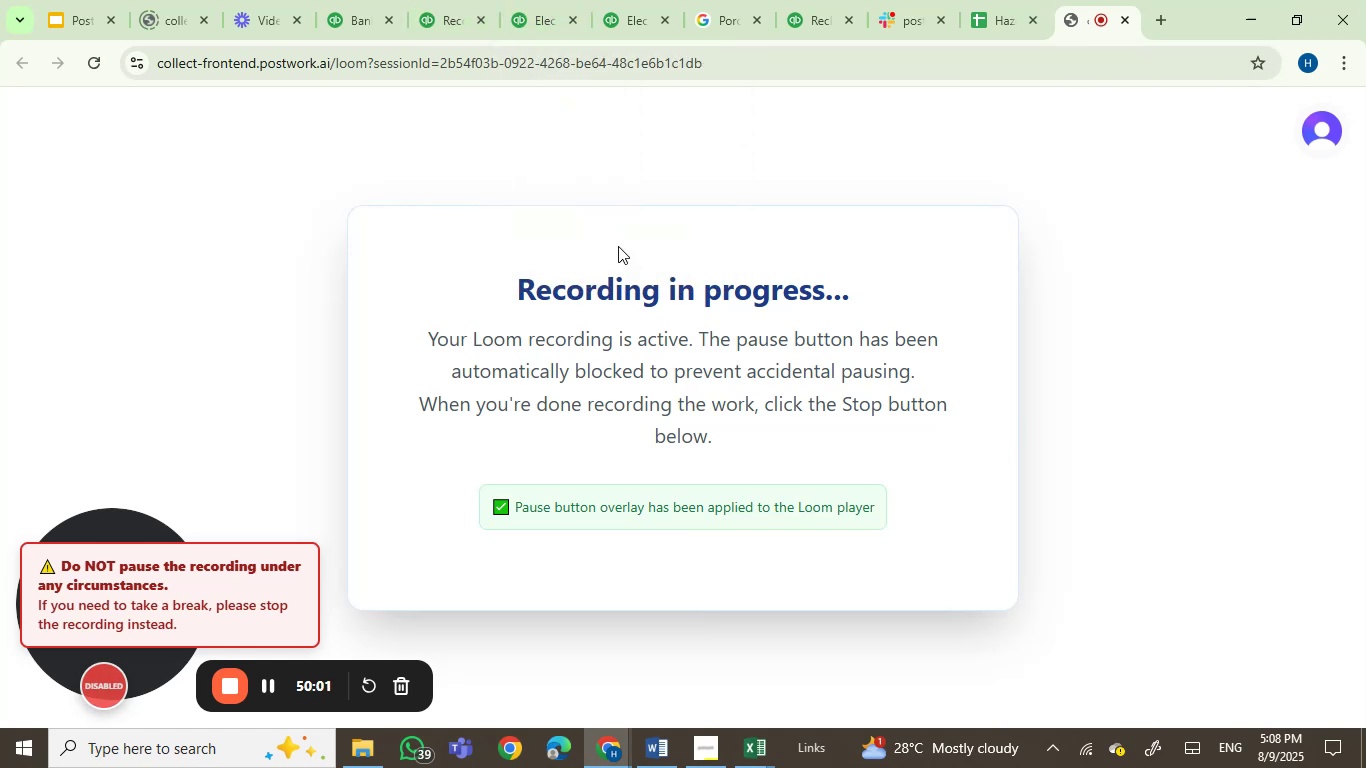 
wait(8.25)
 